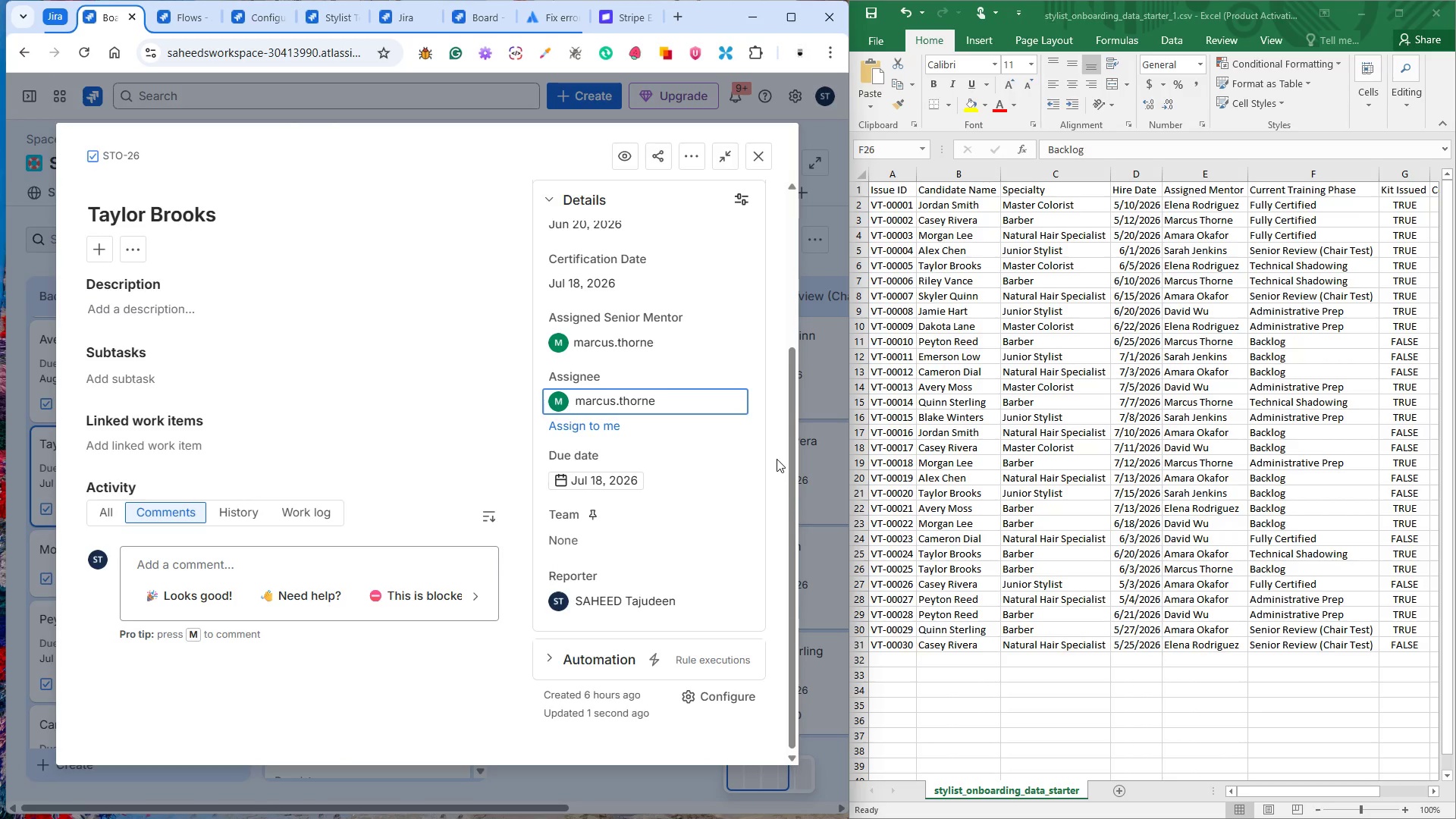 
left_click([778, 456])
 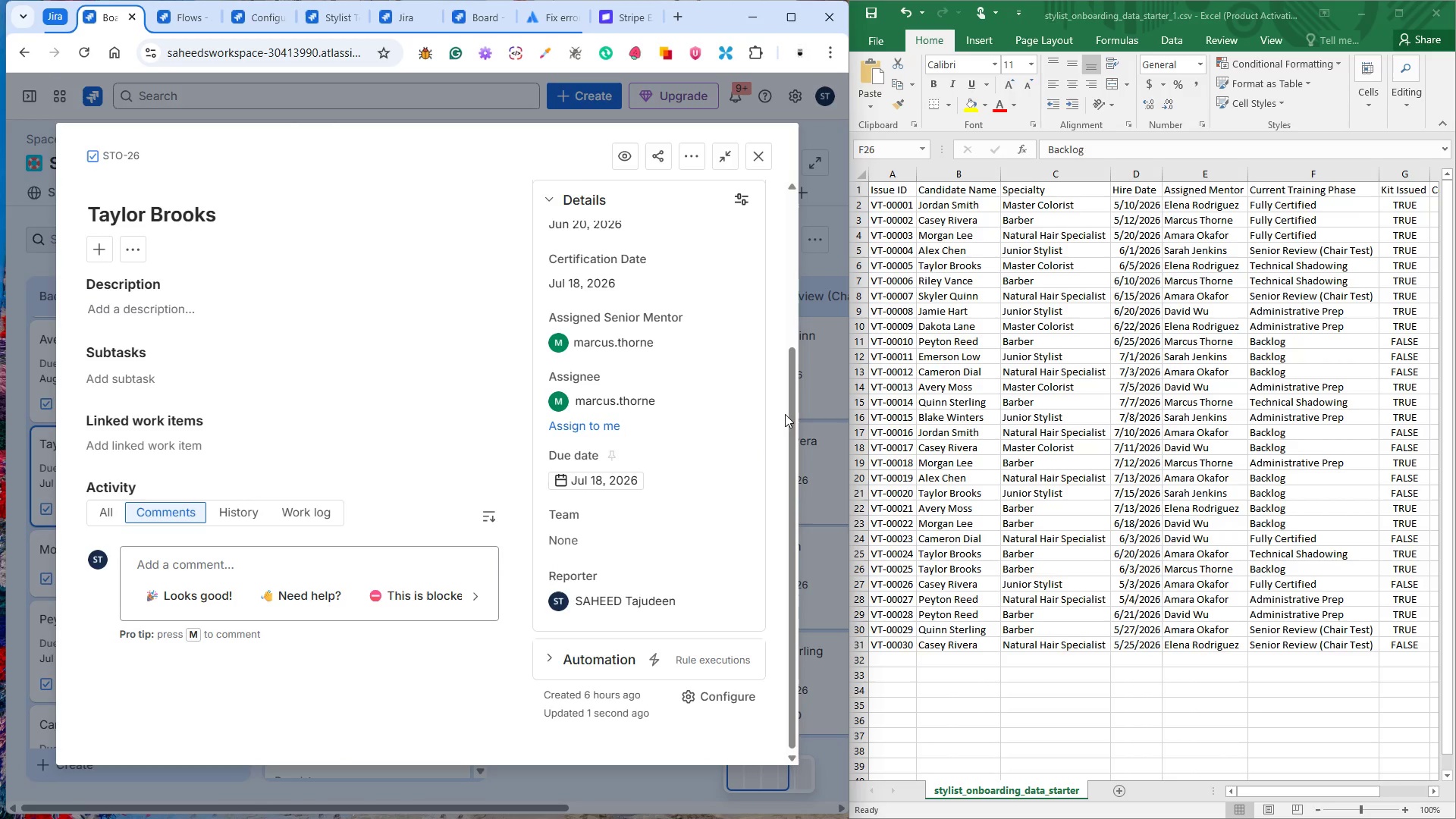 
scroll: coordinate [617, 458], scroll_direction: up, amount: 5.0
 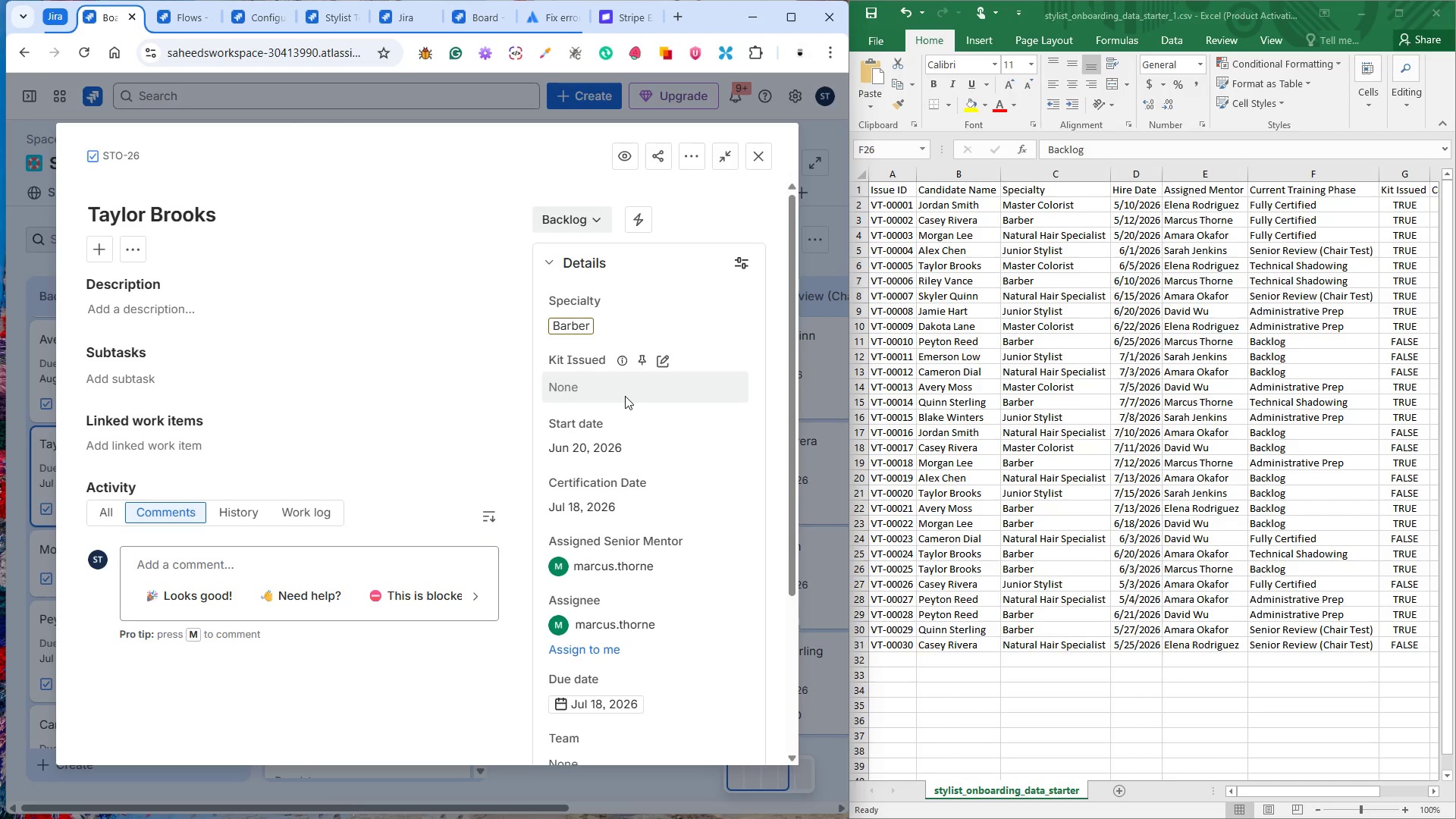 
wait(7.82)
 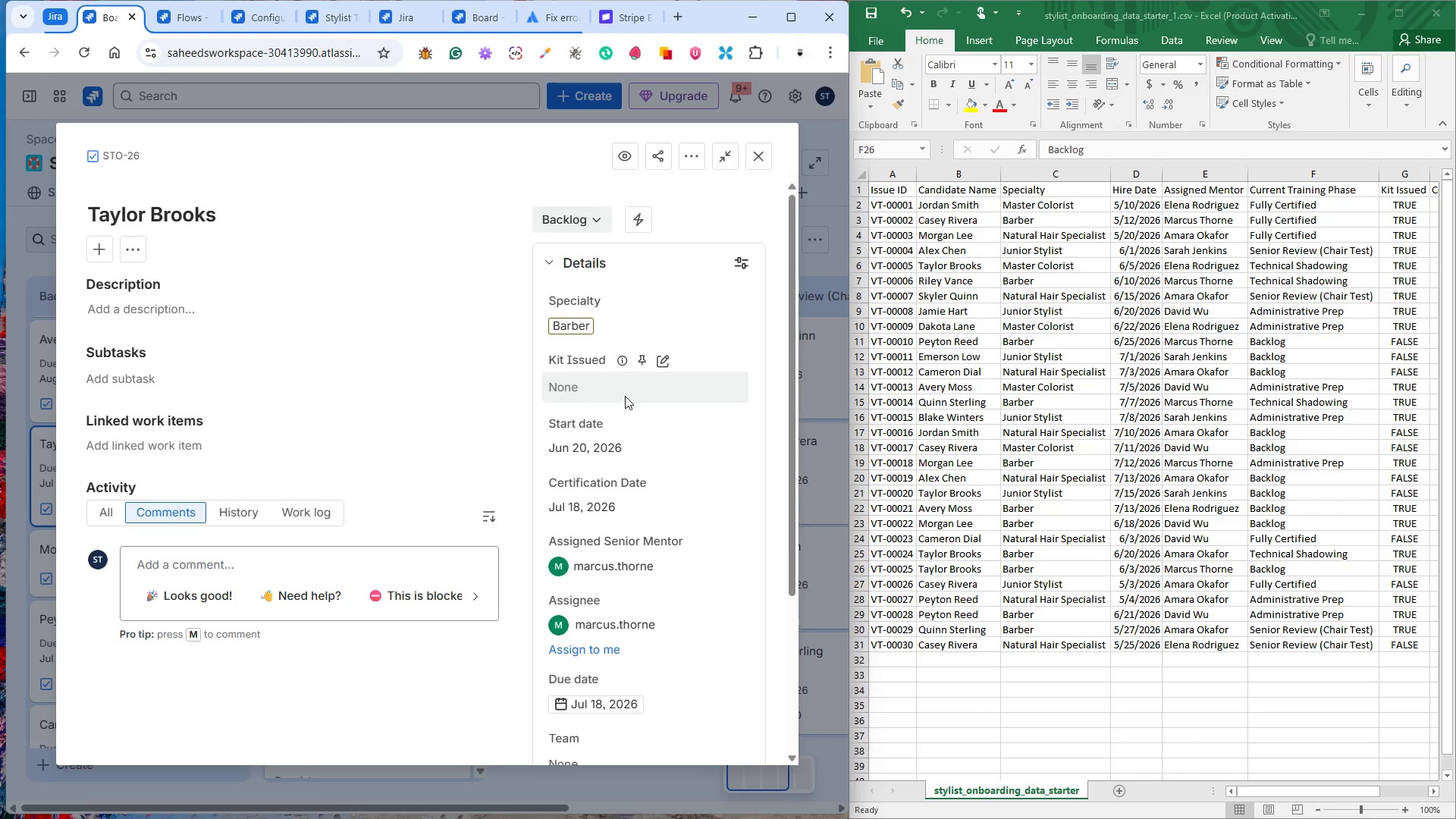 
left_click([758, 166])
 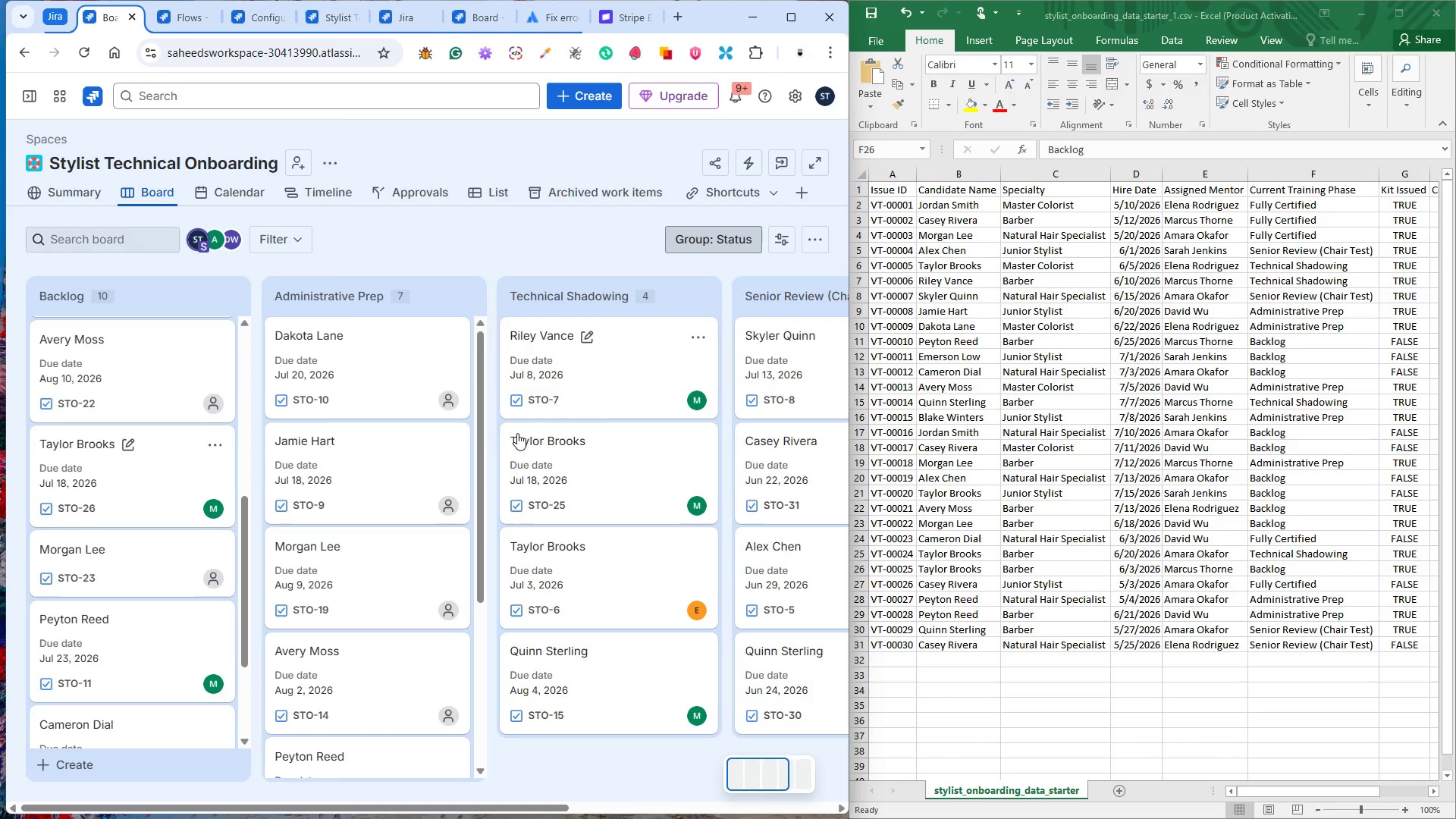 
scroll: coordinate [382, 476], scroll_direction: down, amount: 4.0
 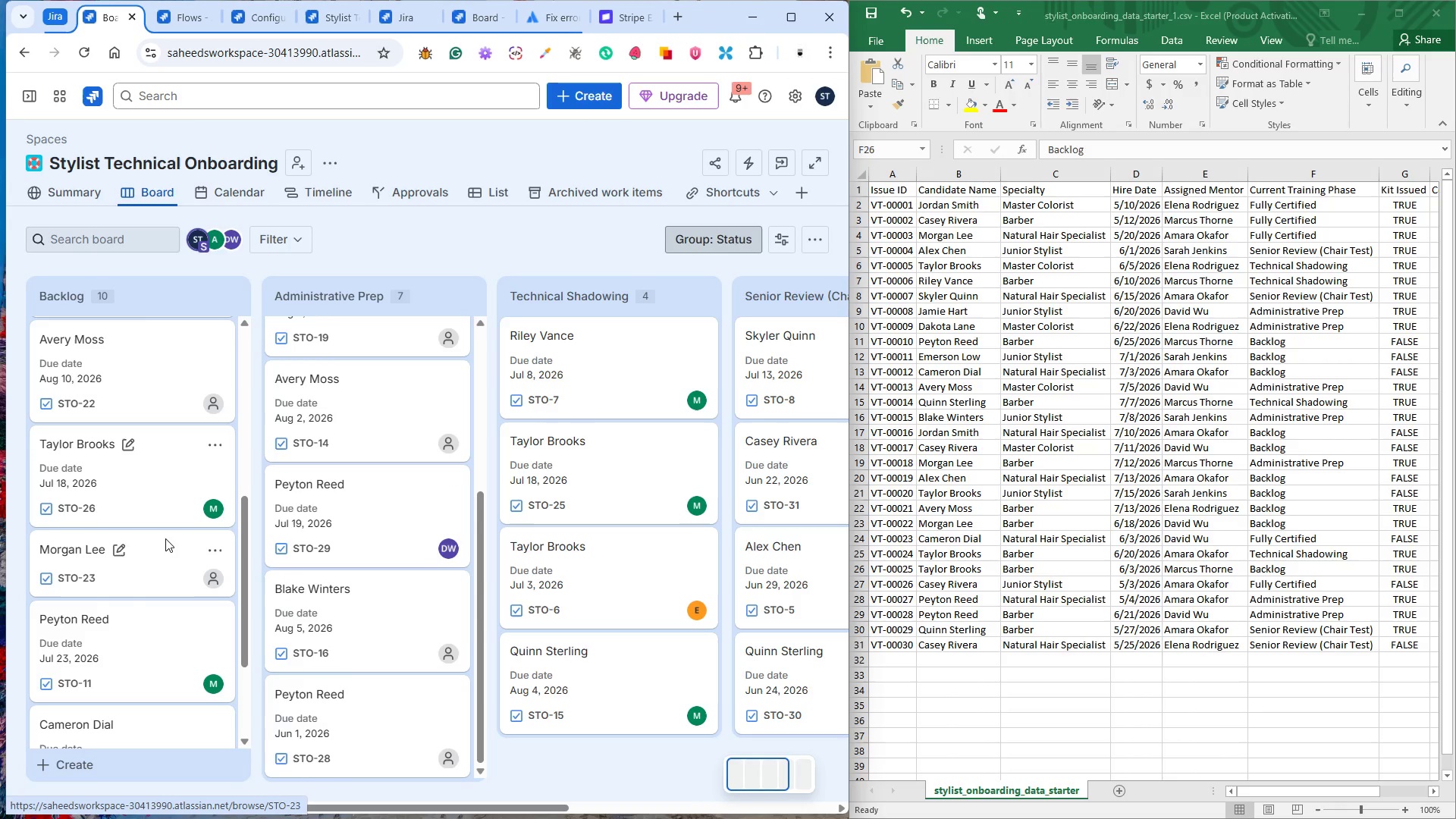 
wait(13.05)
 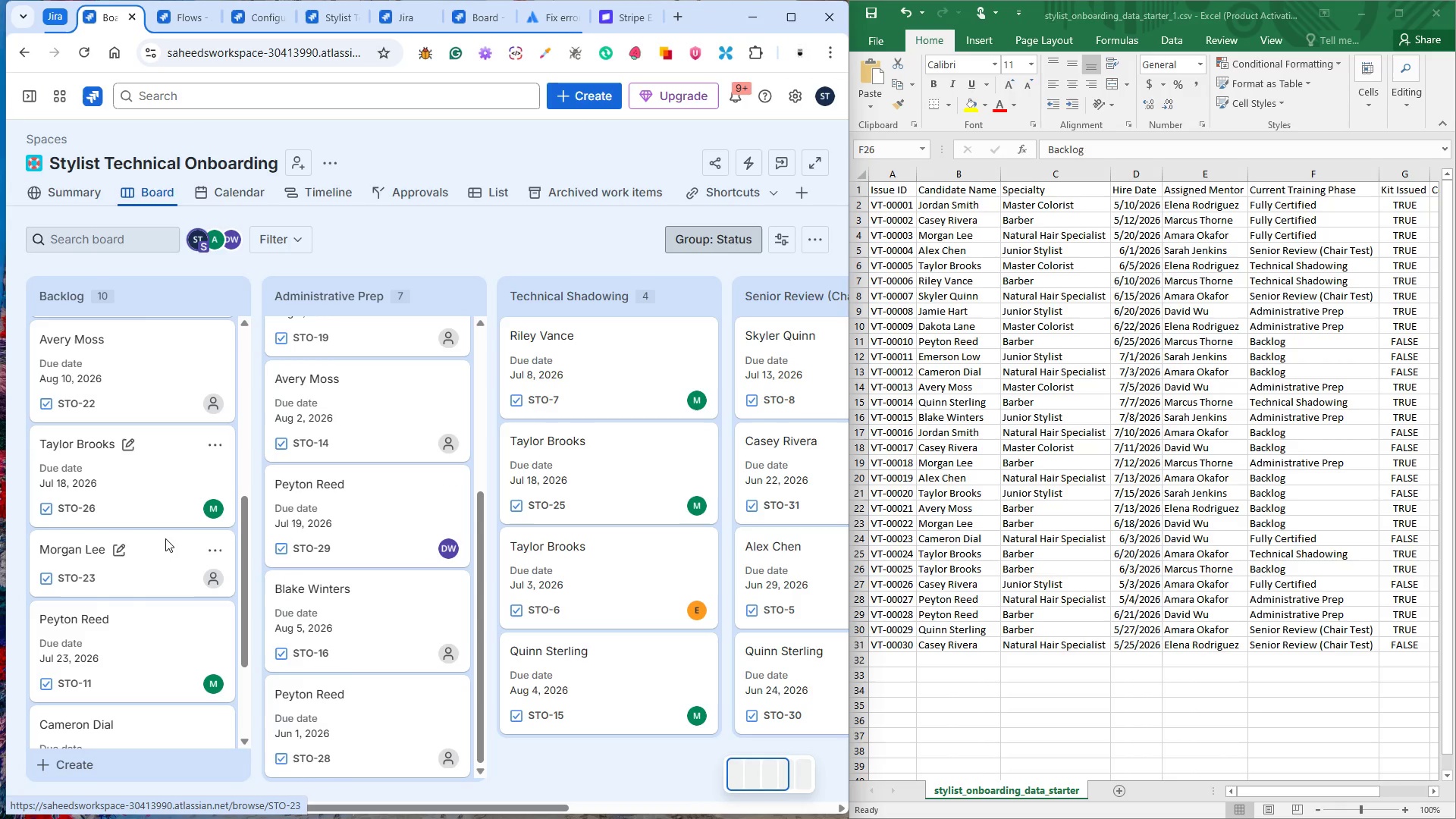 
left_click([171, 561])
 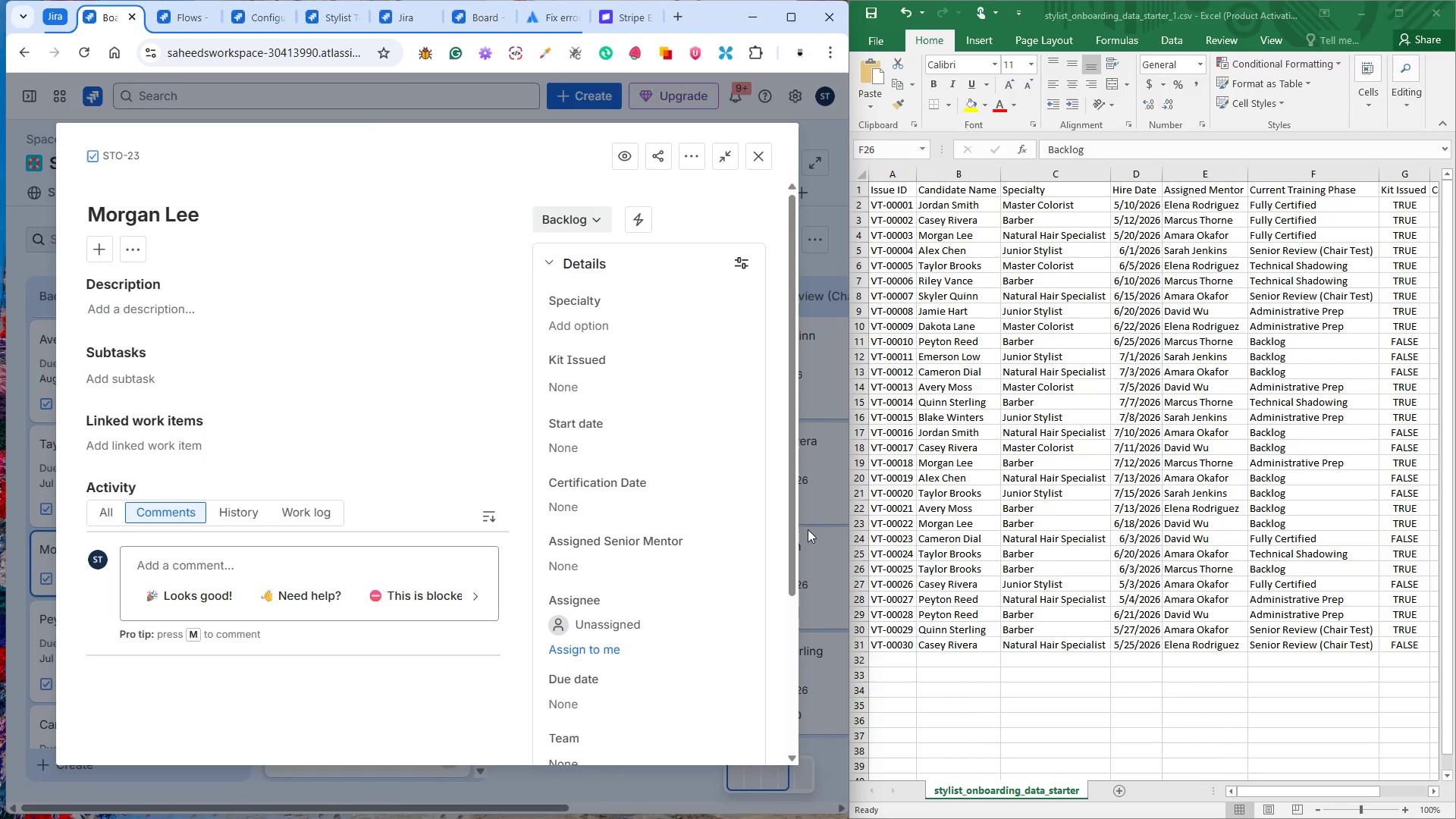 
left_click([897, 527])
 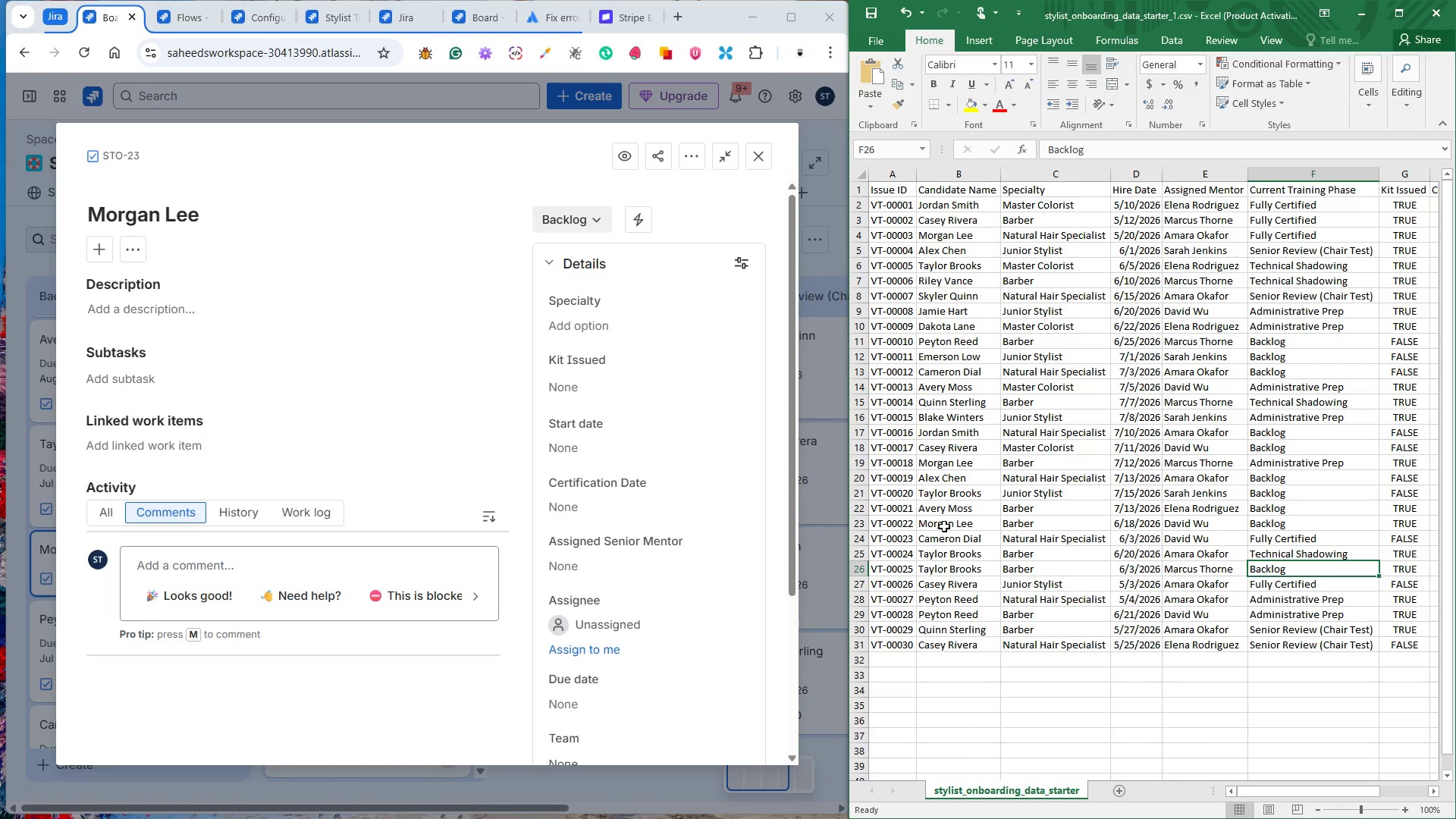 
double_click([944, 526])
 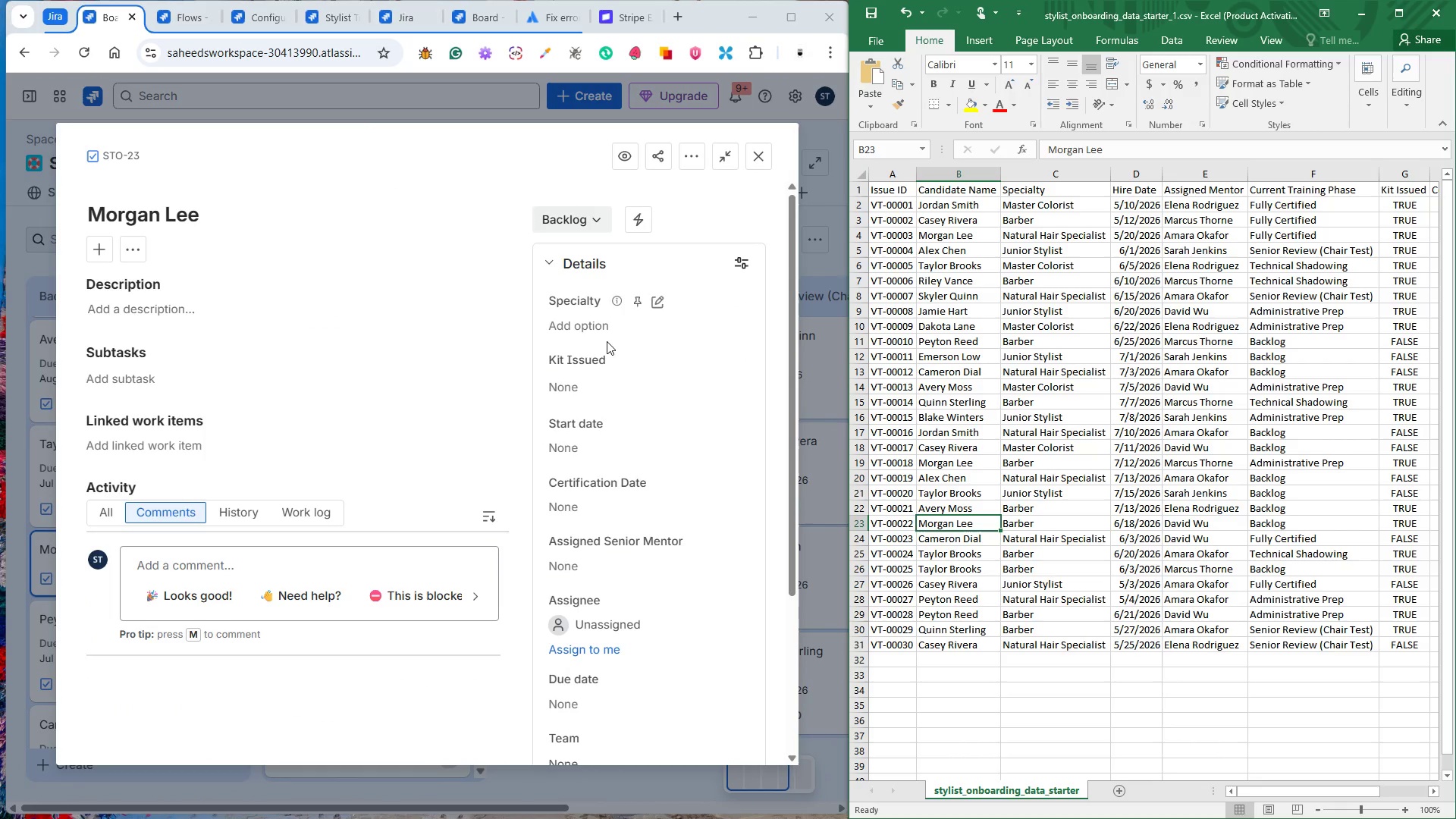 
double_click([601, 331])
 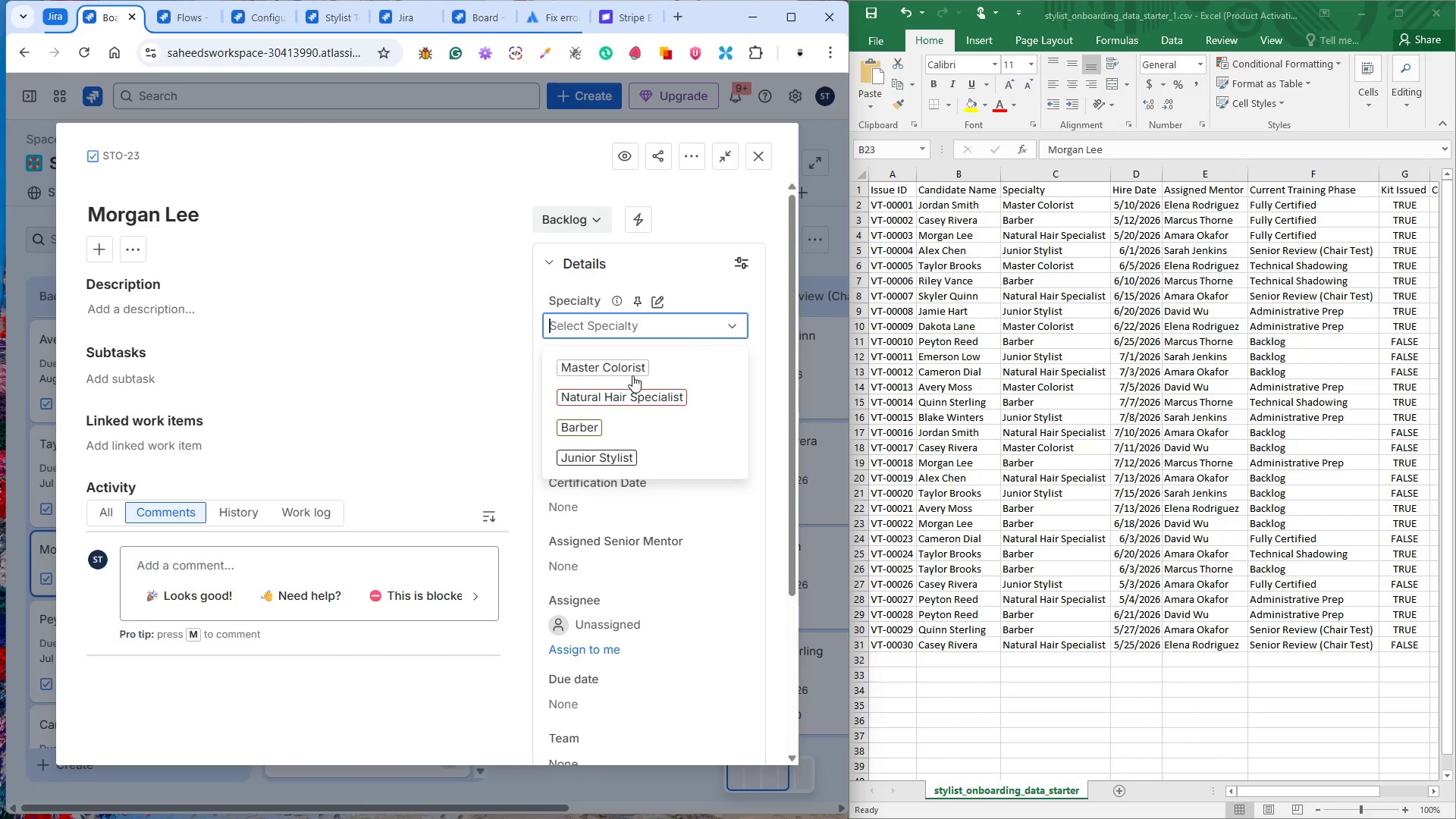 
left_click([592, 428])
 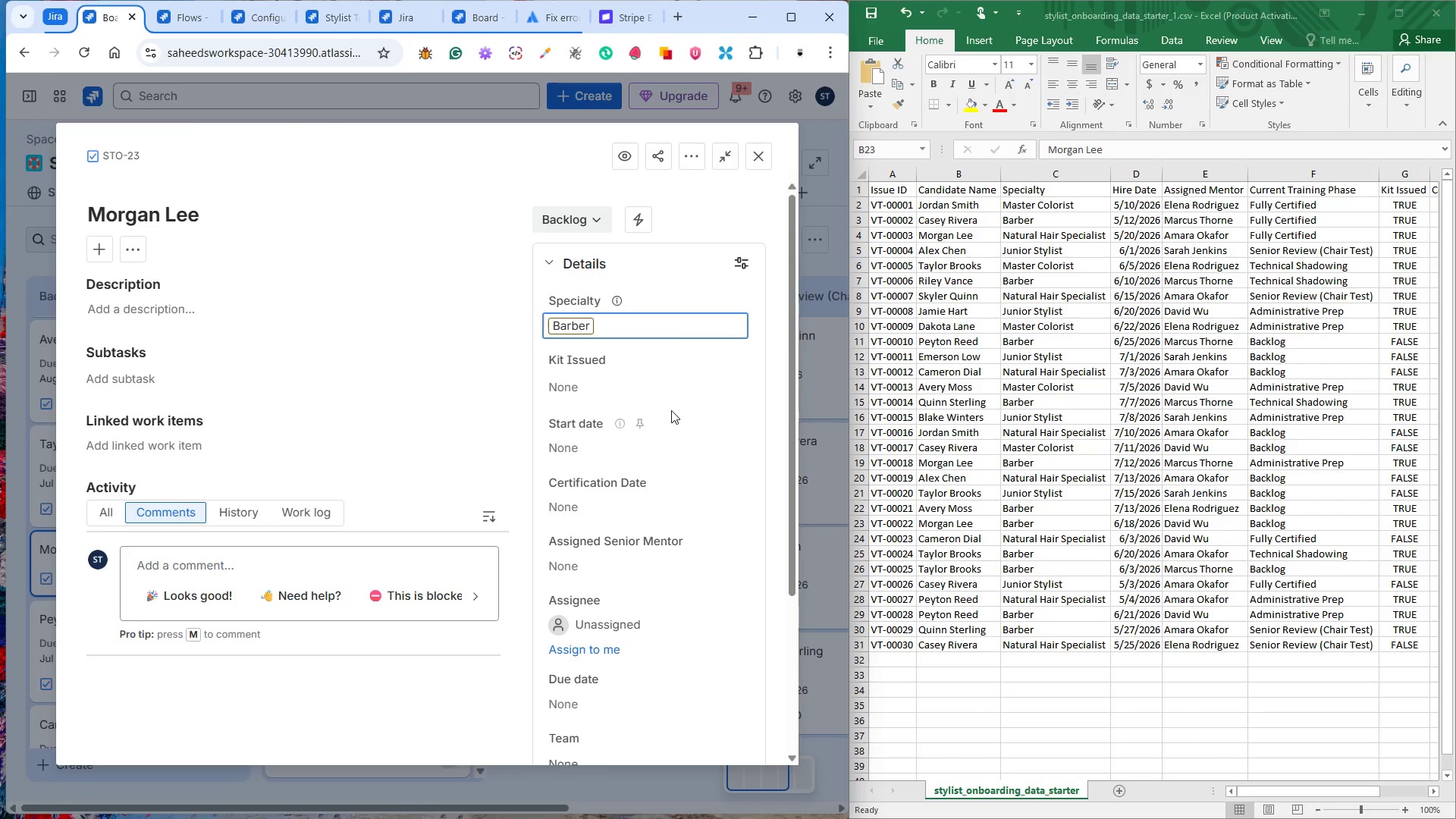 
mouse_move([690, 394])
 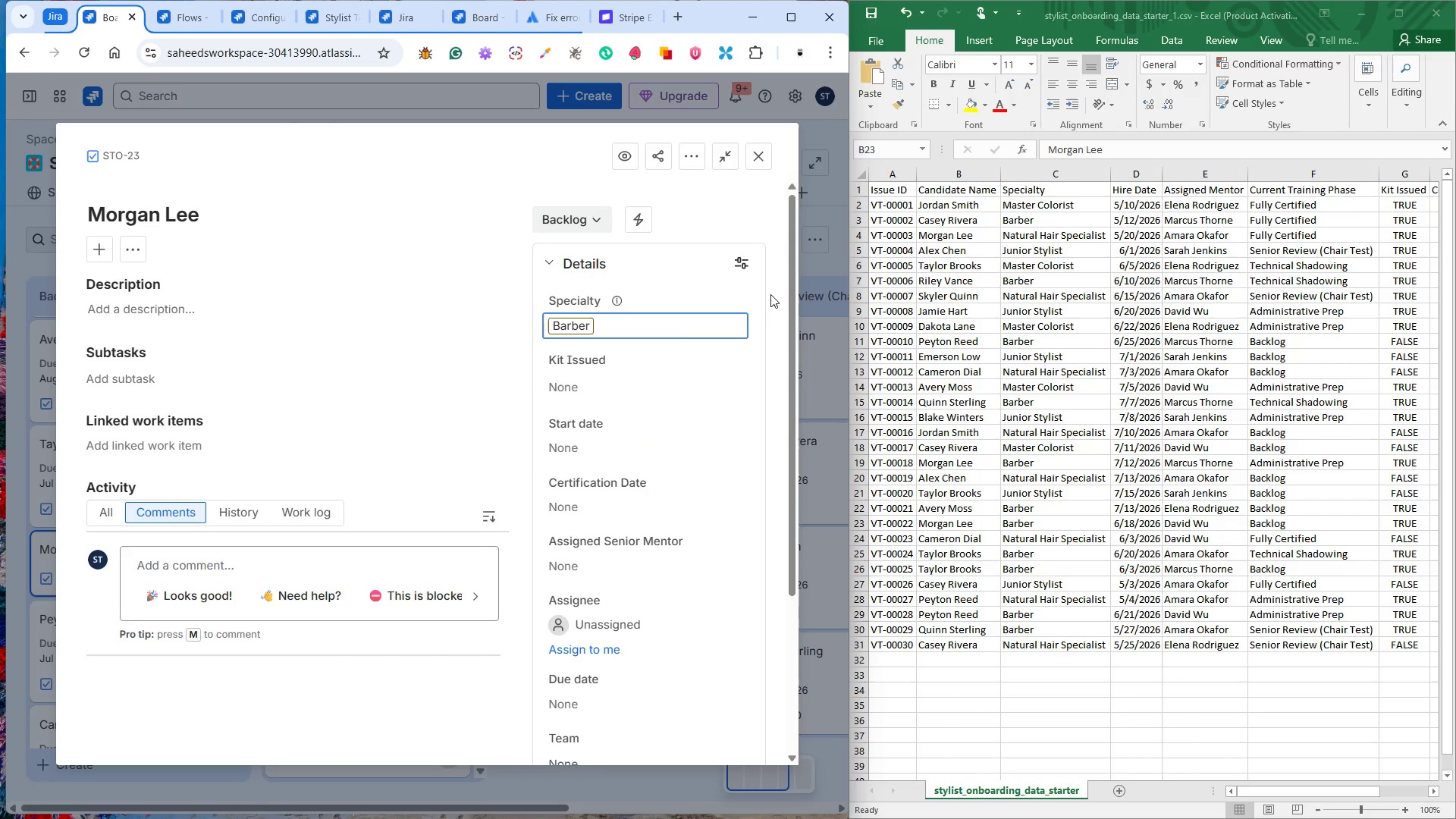 
left_click([764, 293])
 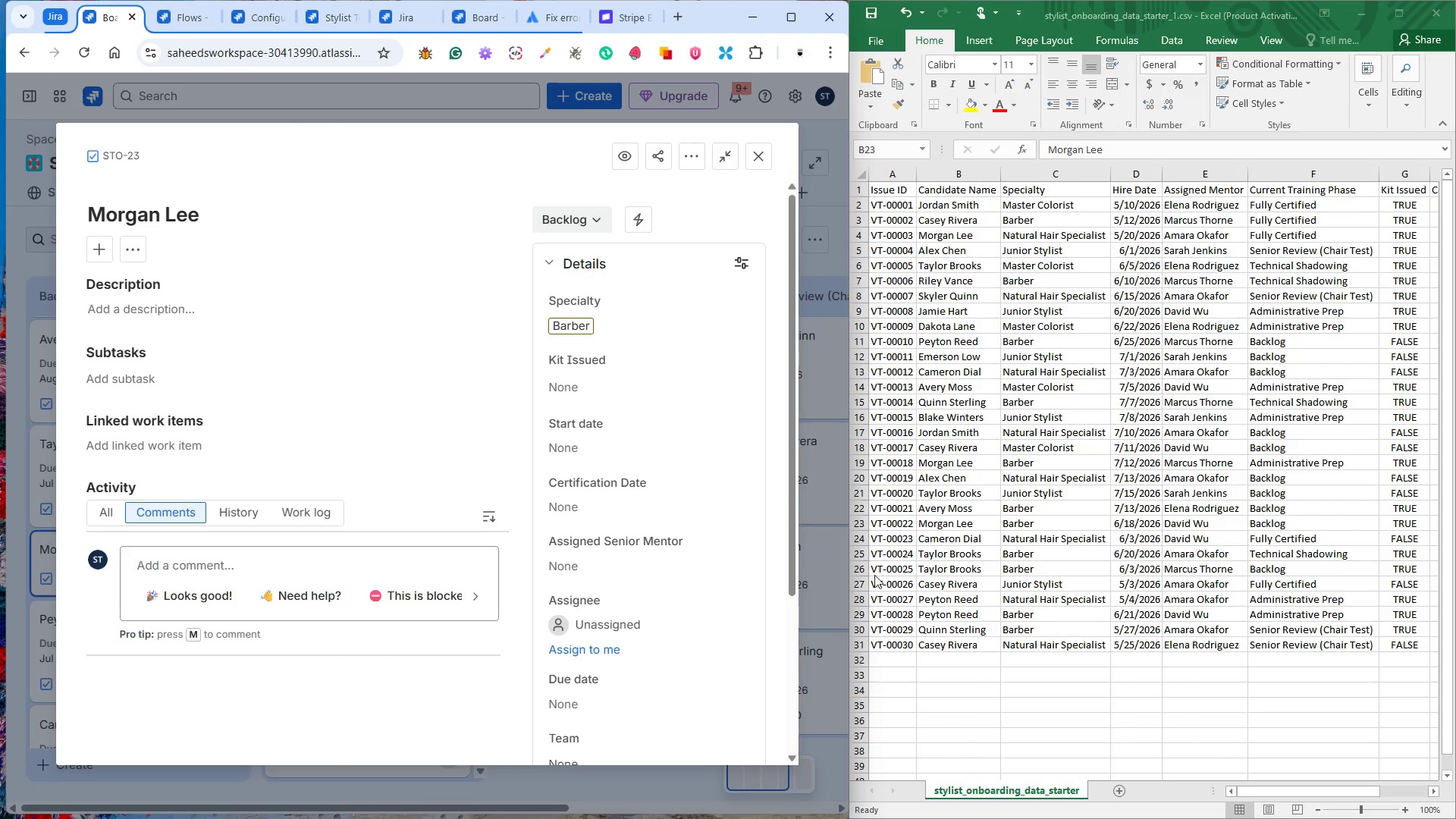 
left_click([908, 524])
 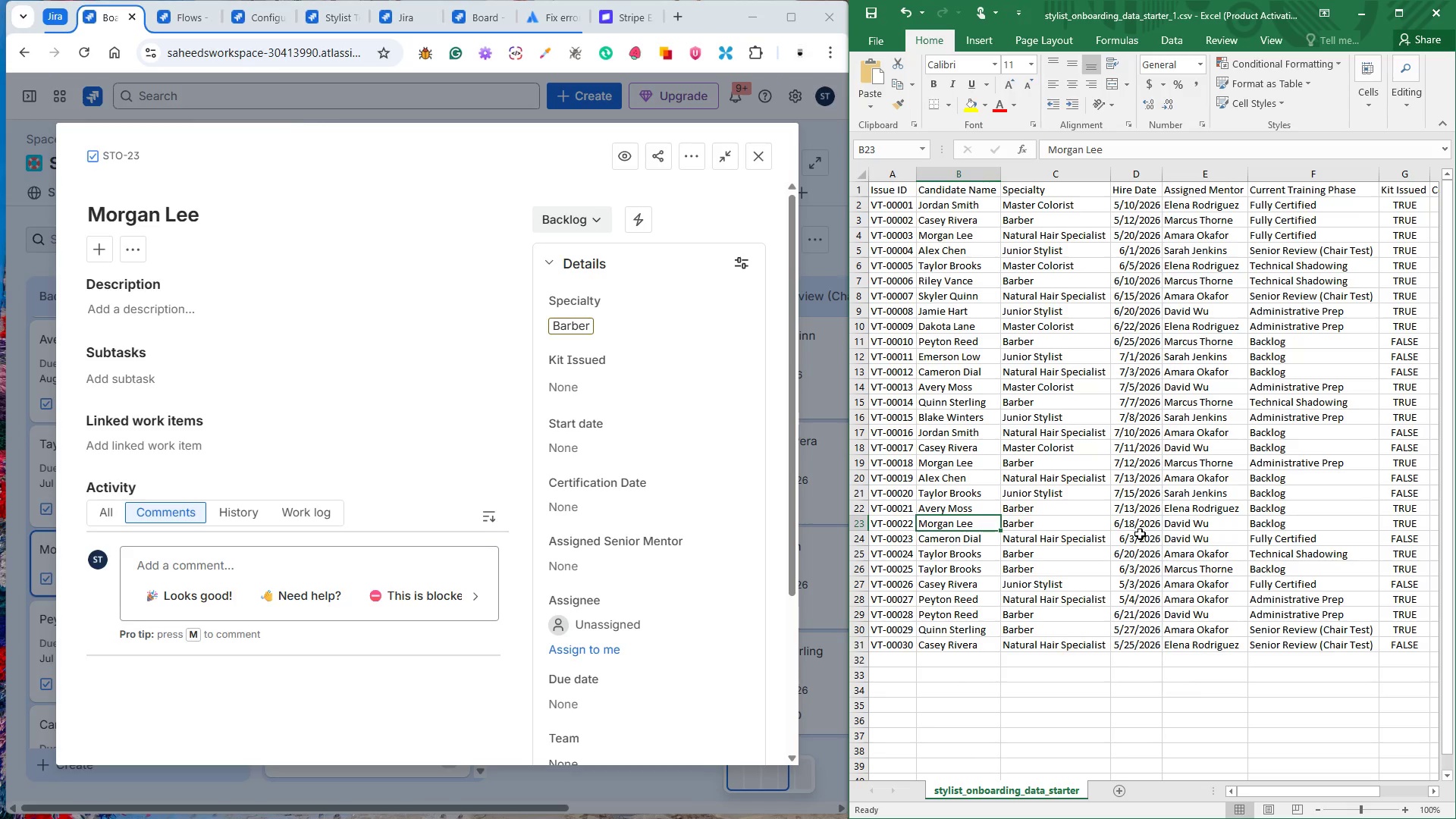 
wait(7.33)
 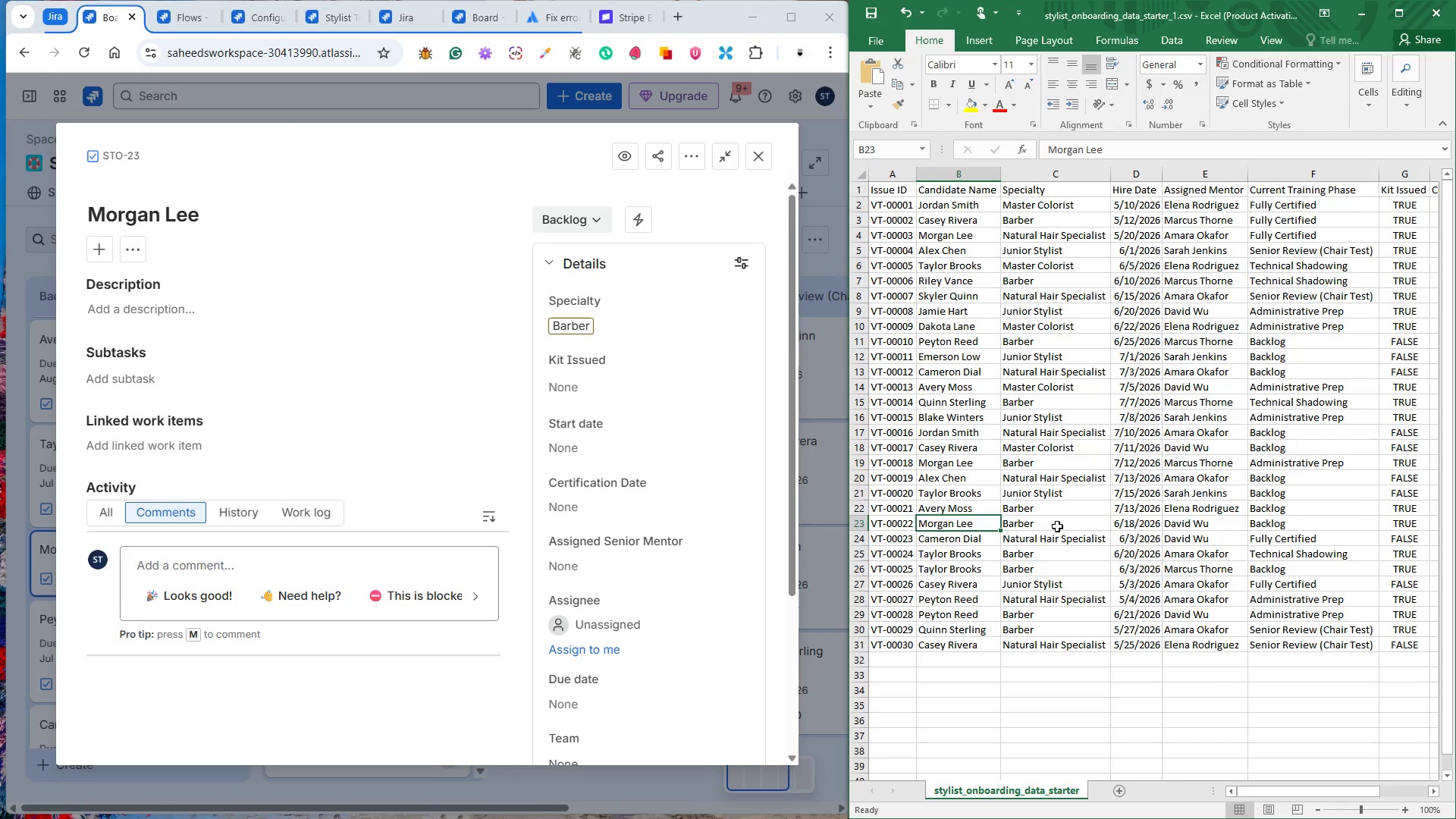 
left_click([659, 459])
 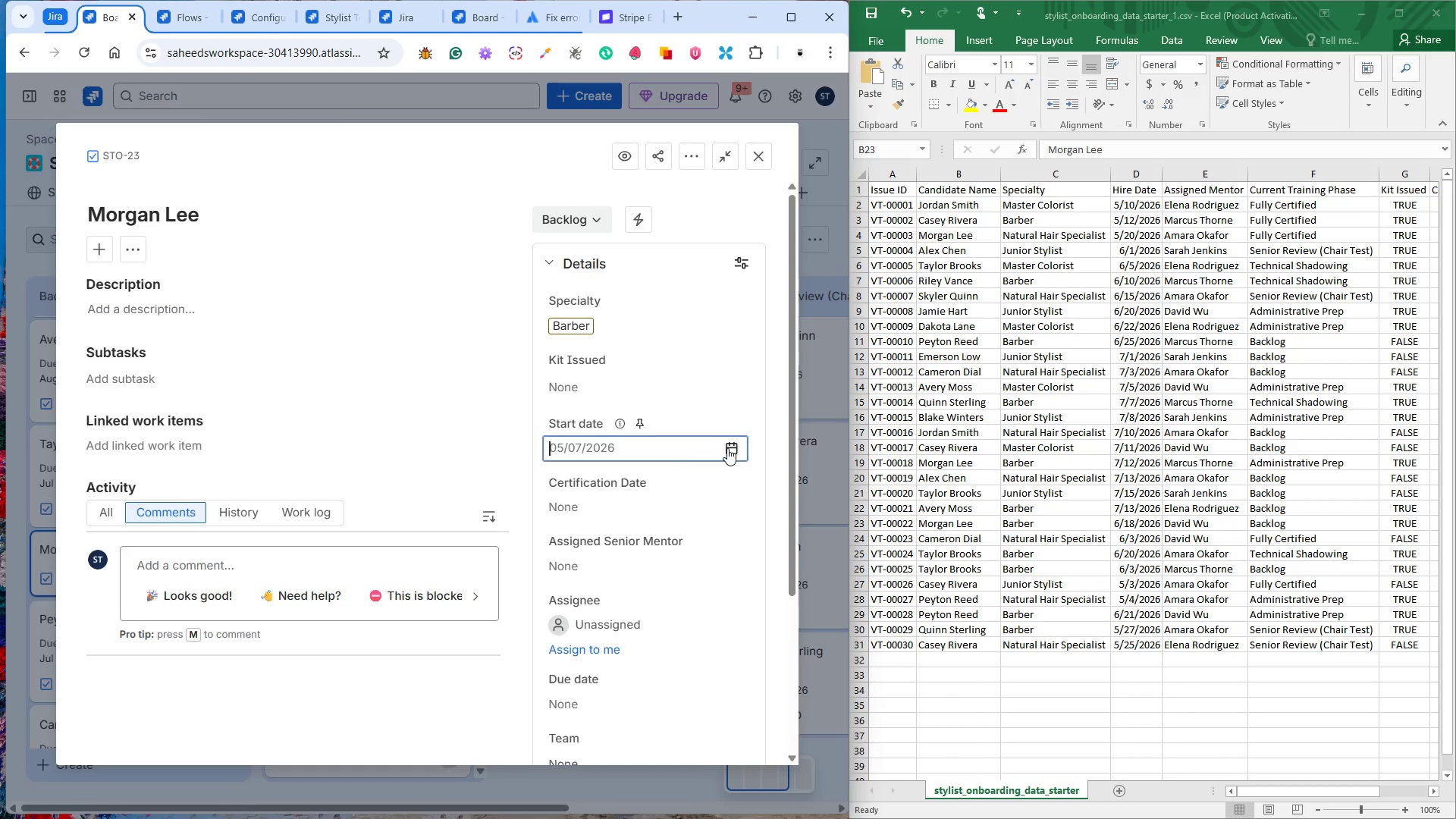 
double_click([734, 452])
 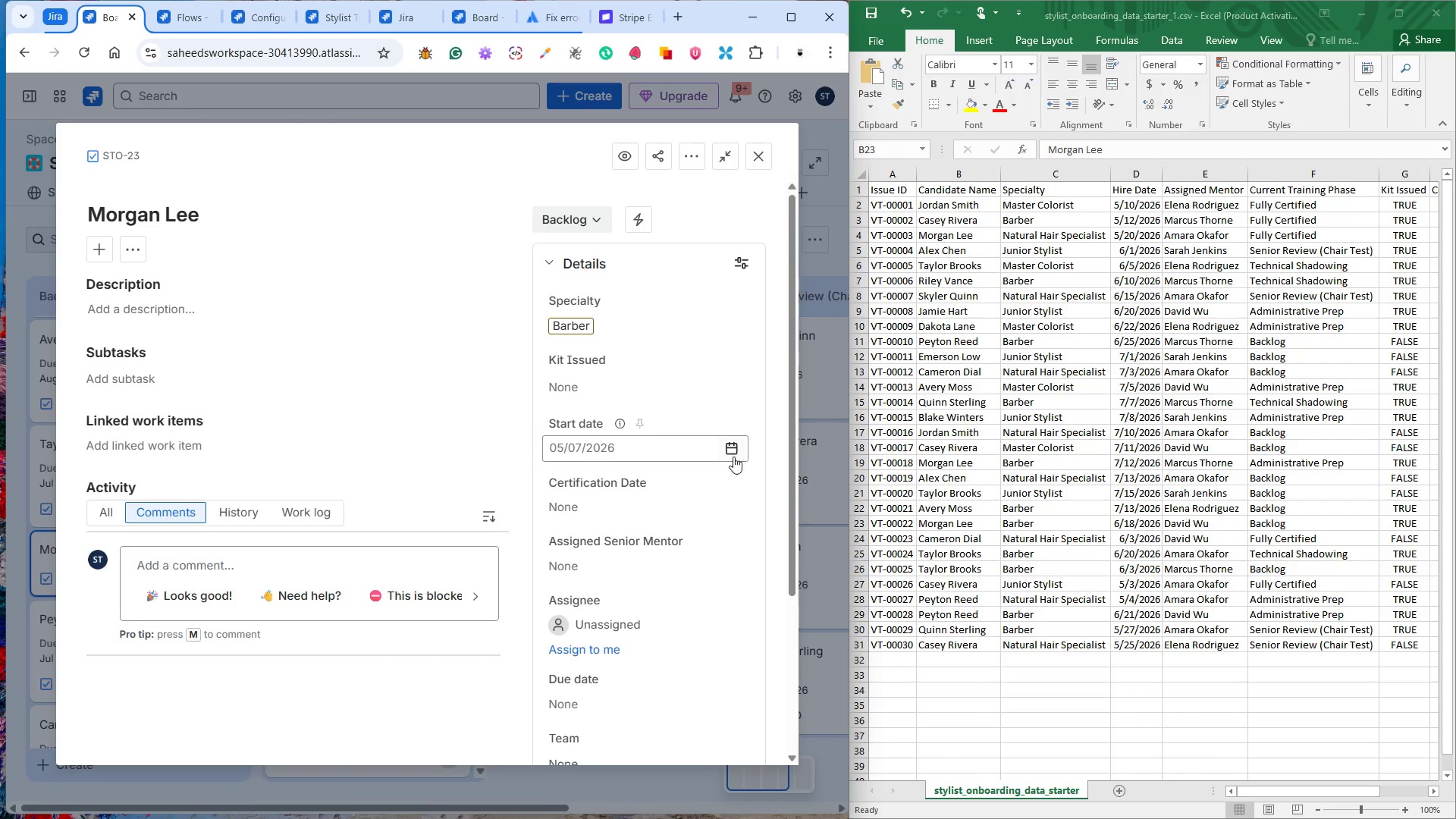 
left_click([733, 450])
 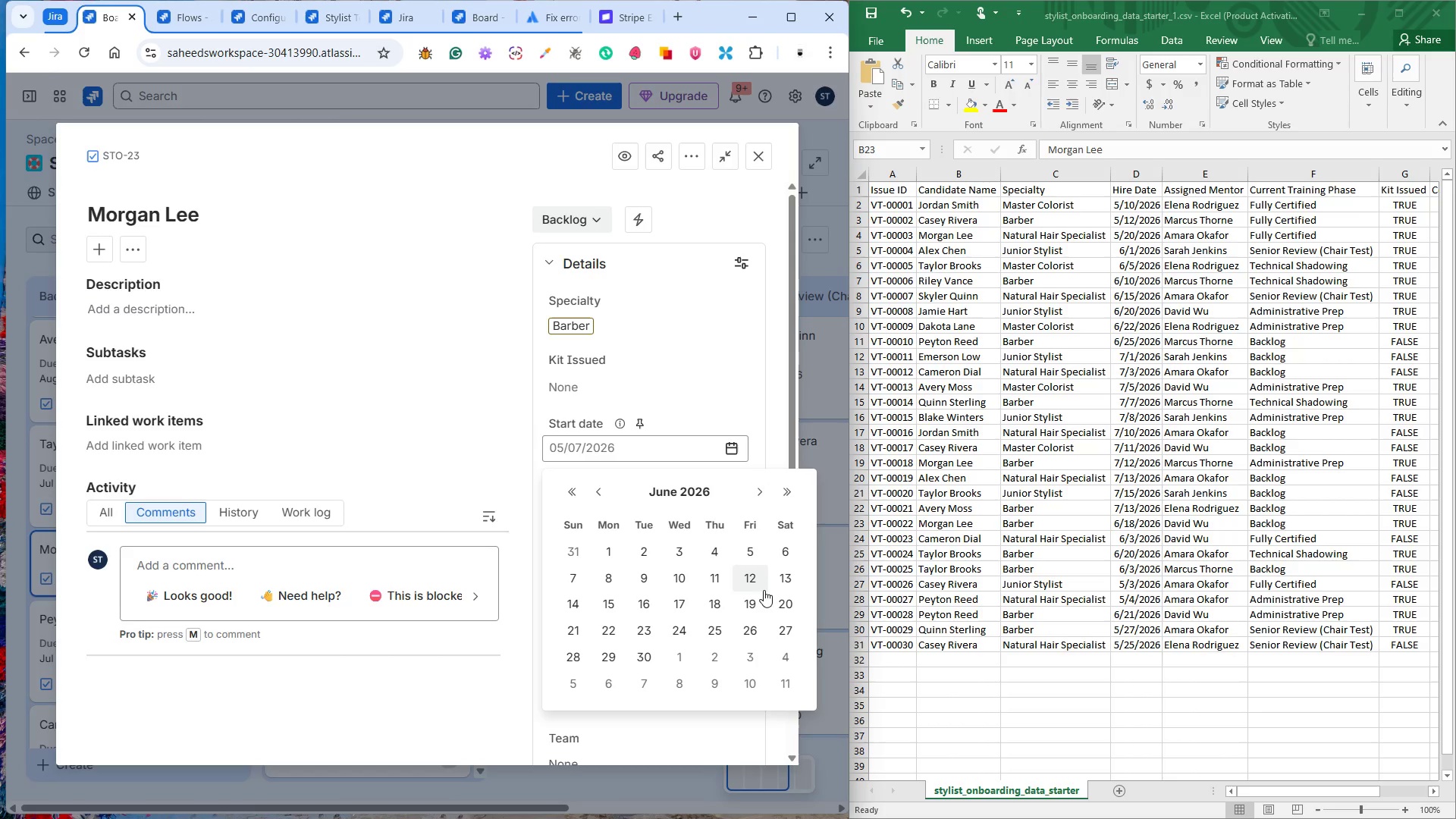 
left_click([714, 610])
 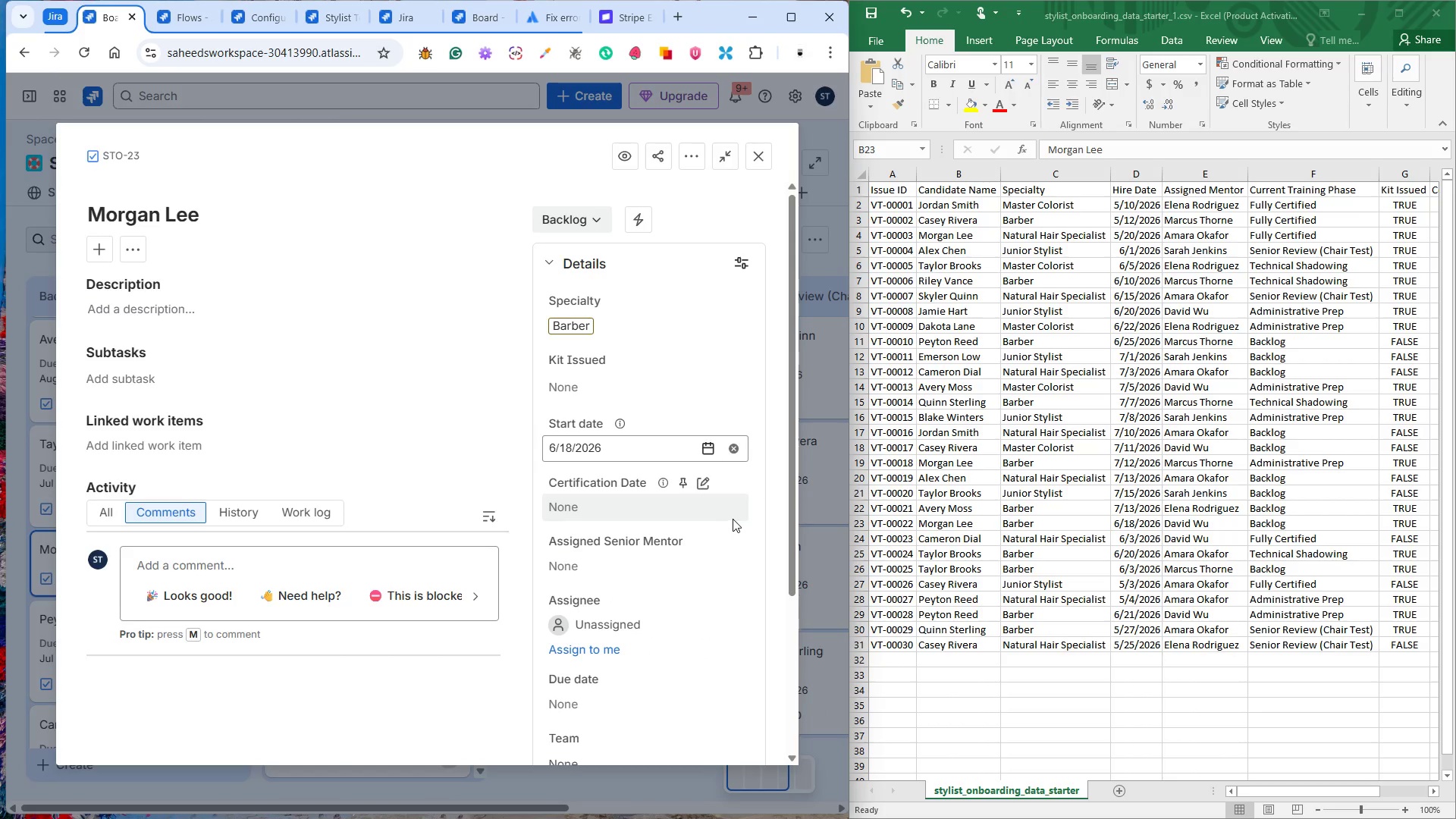 
left_click([764, 463])
 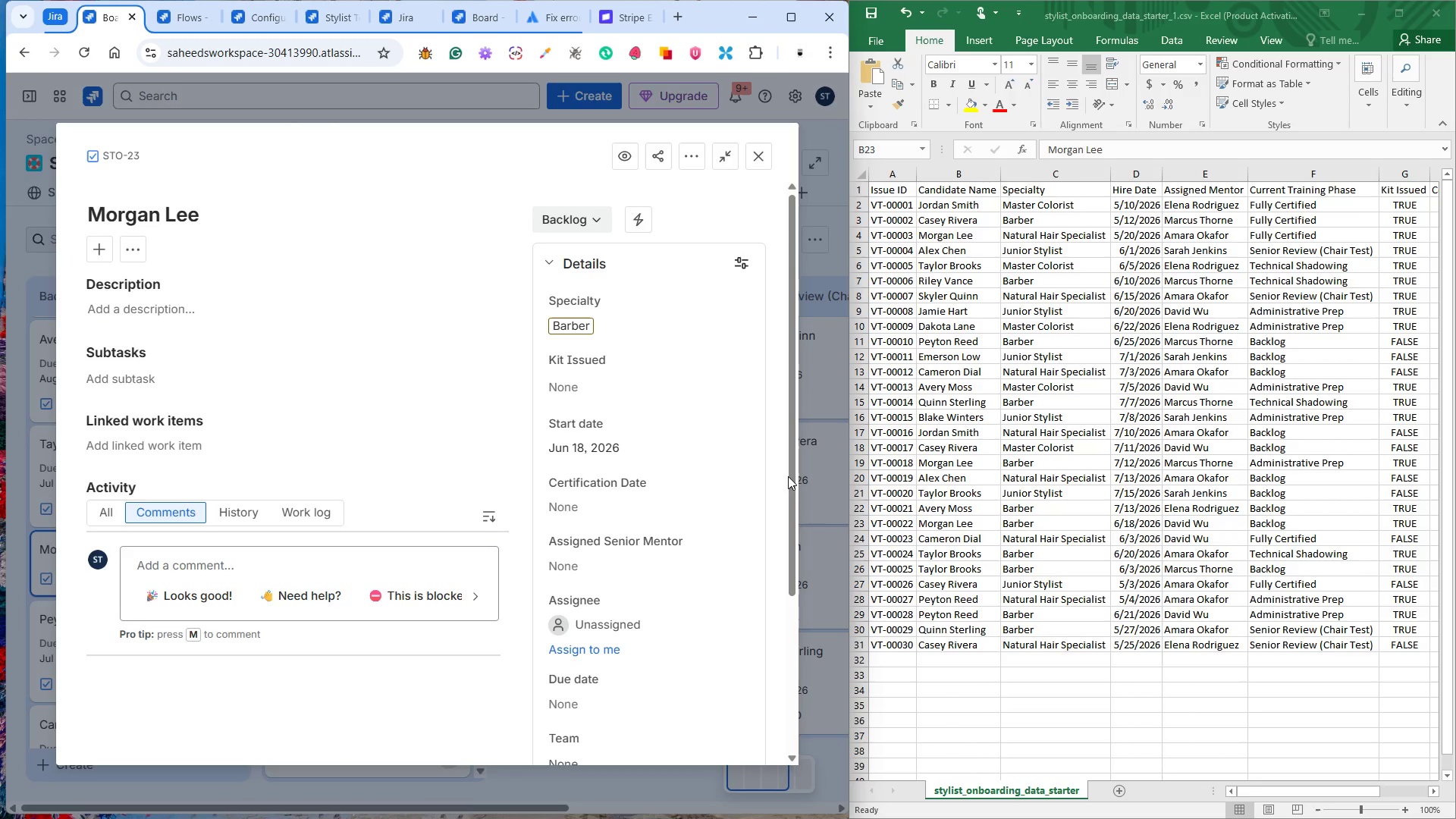 
wait(8.01)
 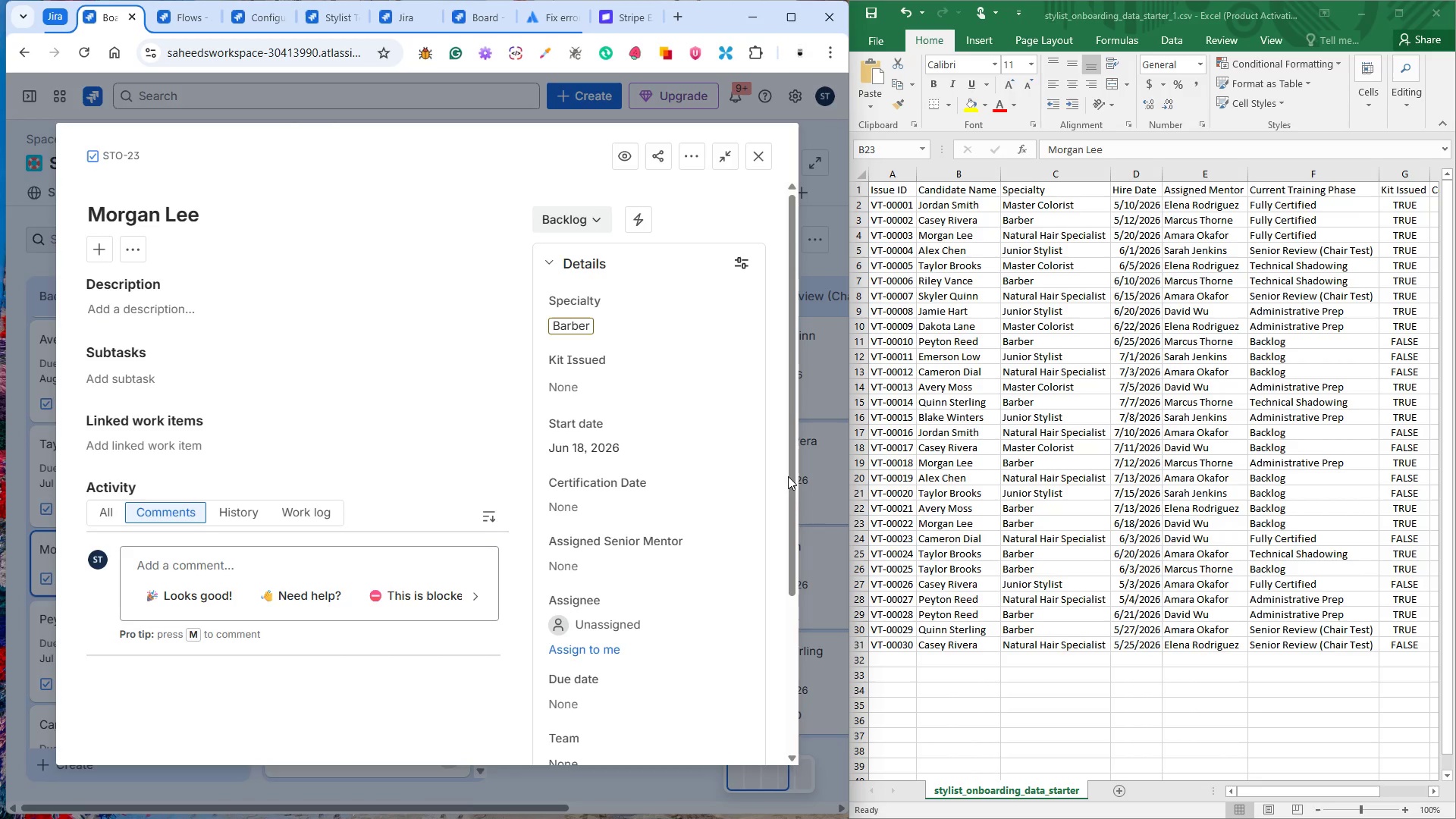 
left_click([598, 390])
 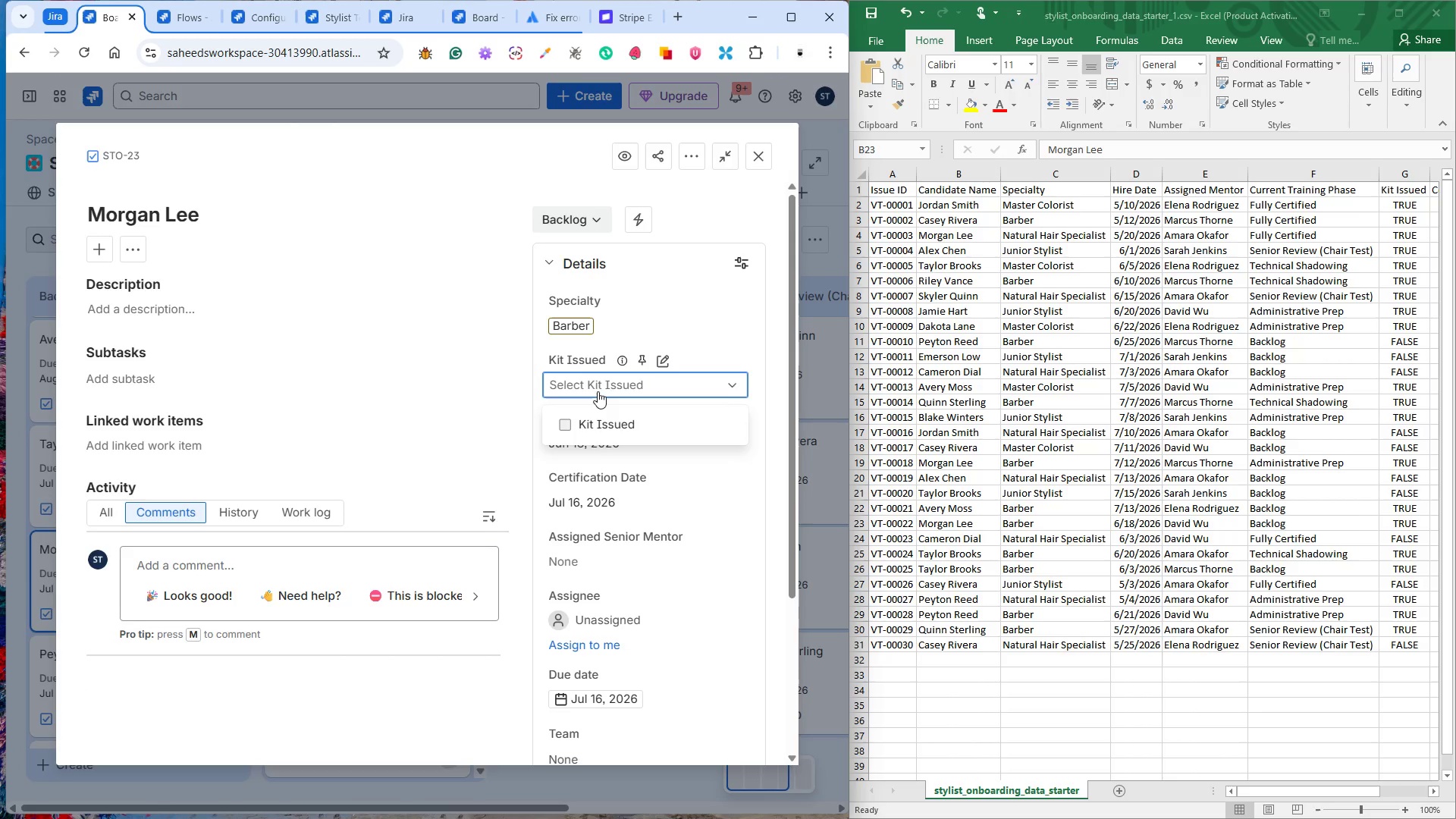 
left_click([596, 435])
 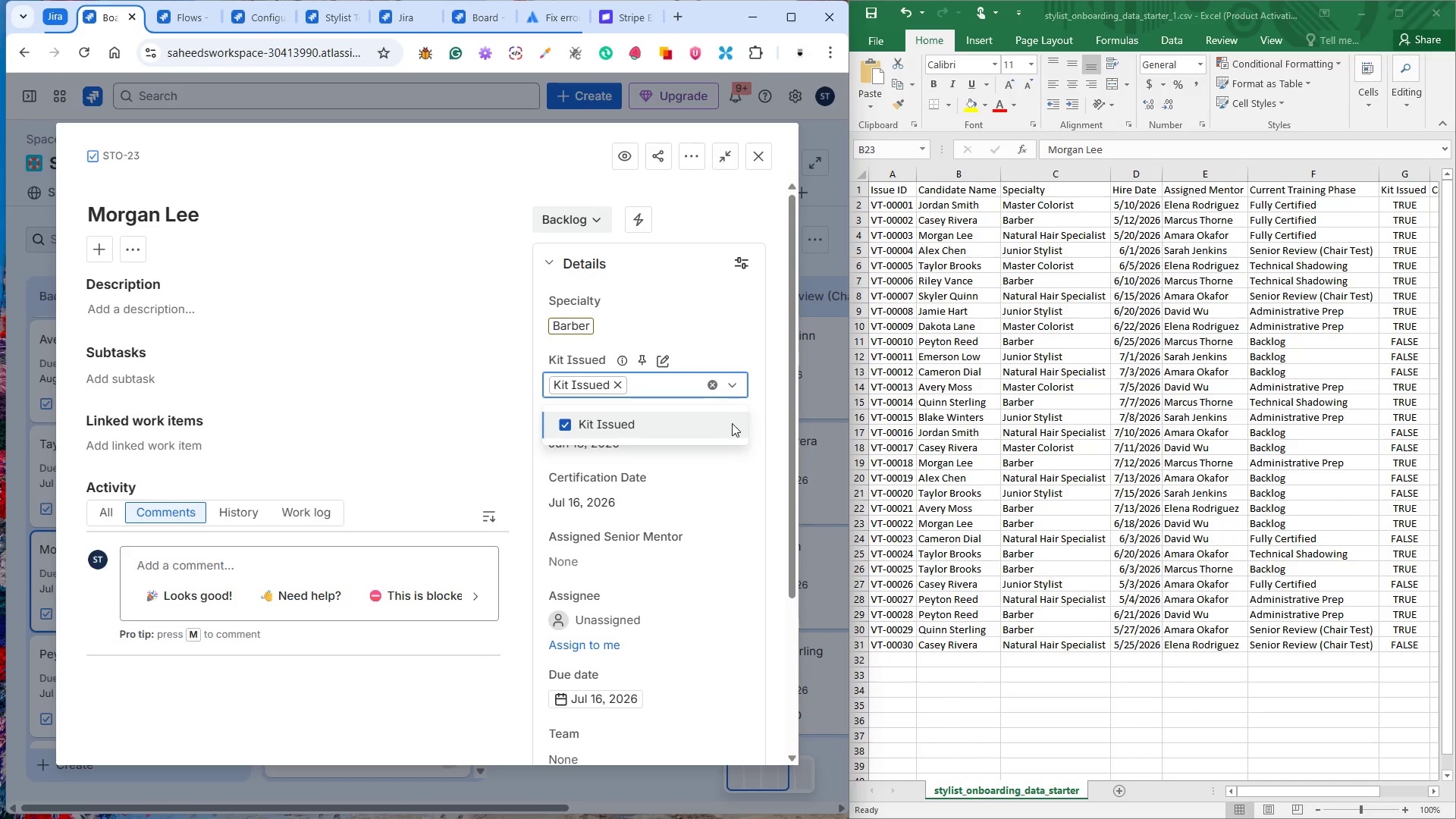 
left_click([764, 431])
 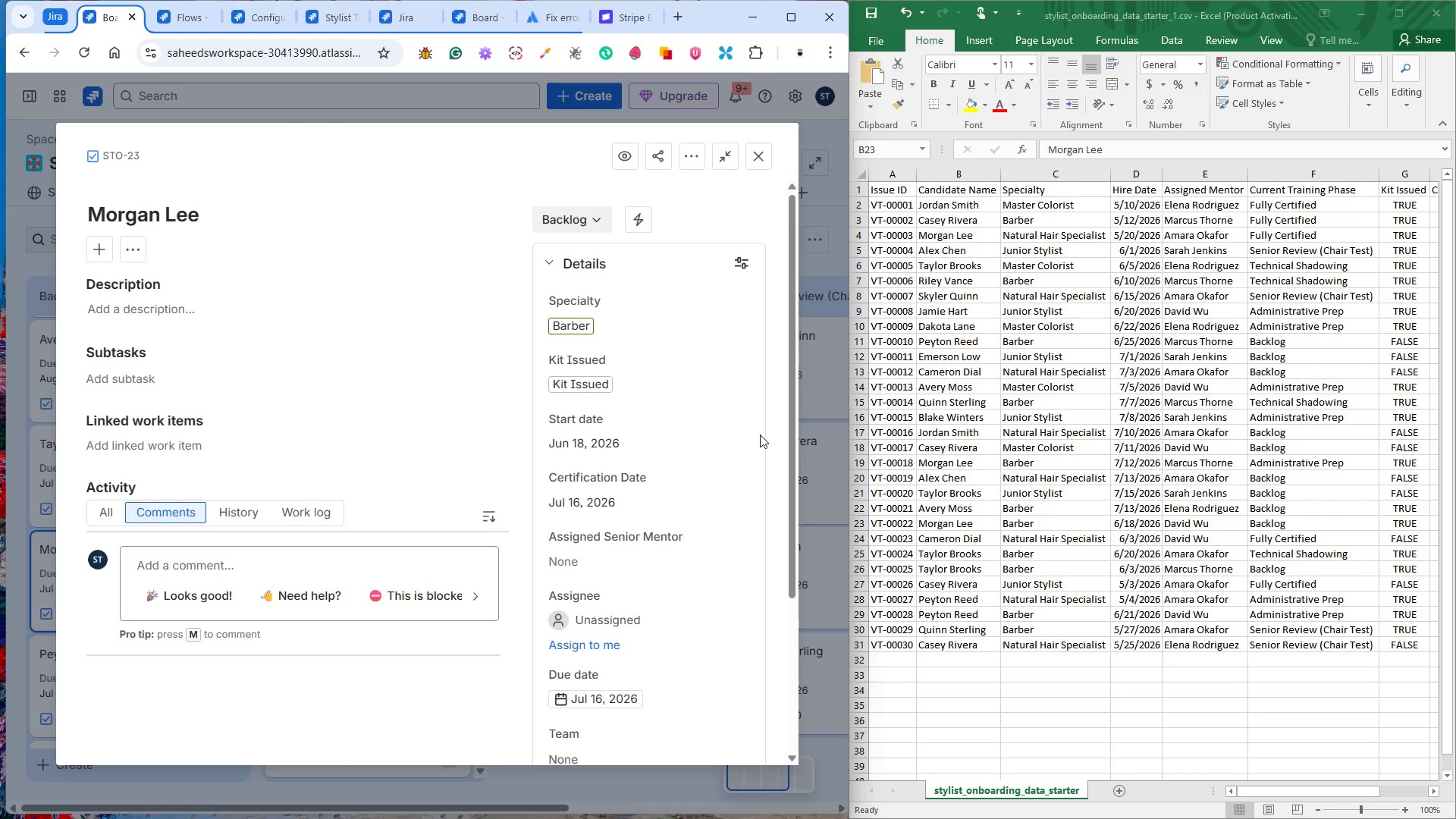 
wait(8.2)
 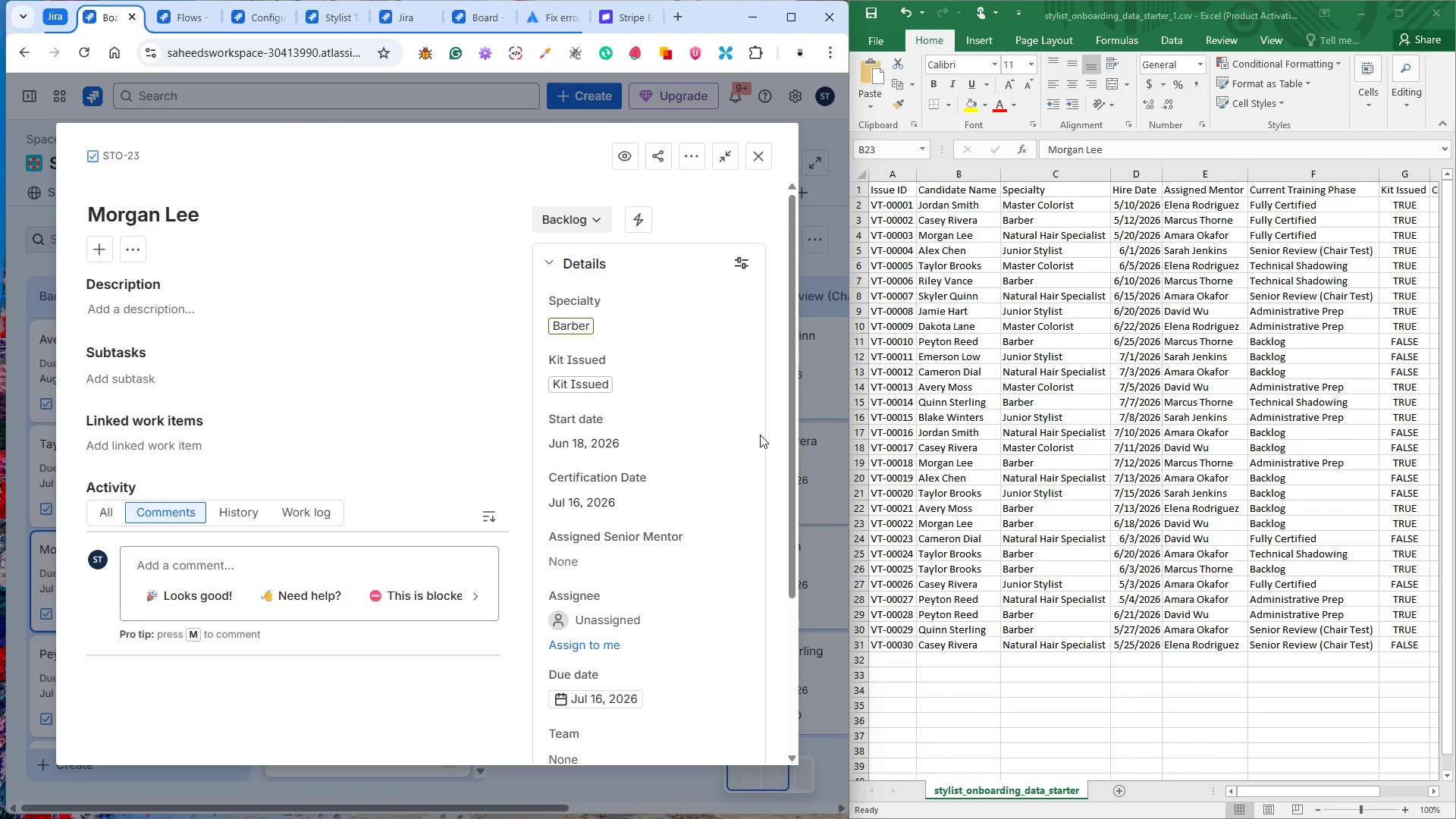 
left_click([1045, 526])
 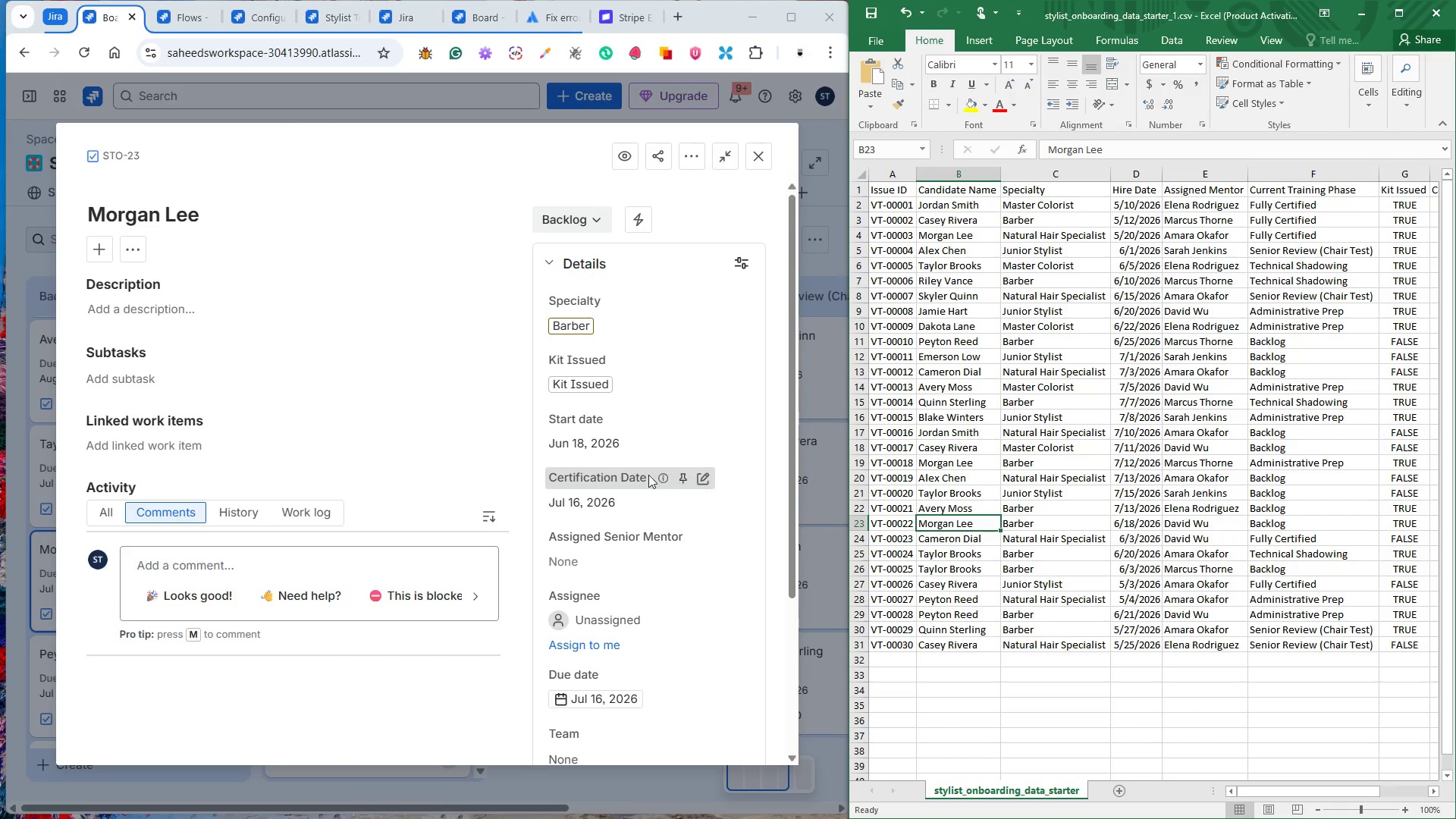 
left_click([617, 567])
 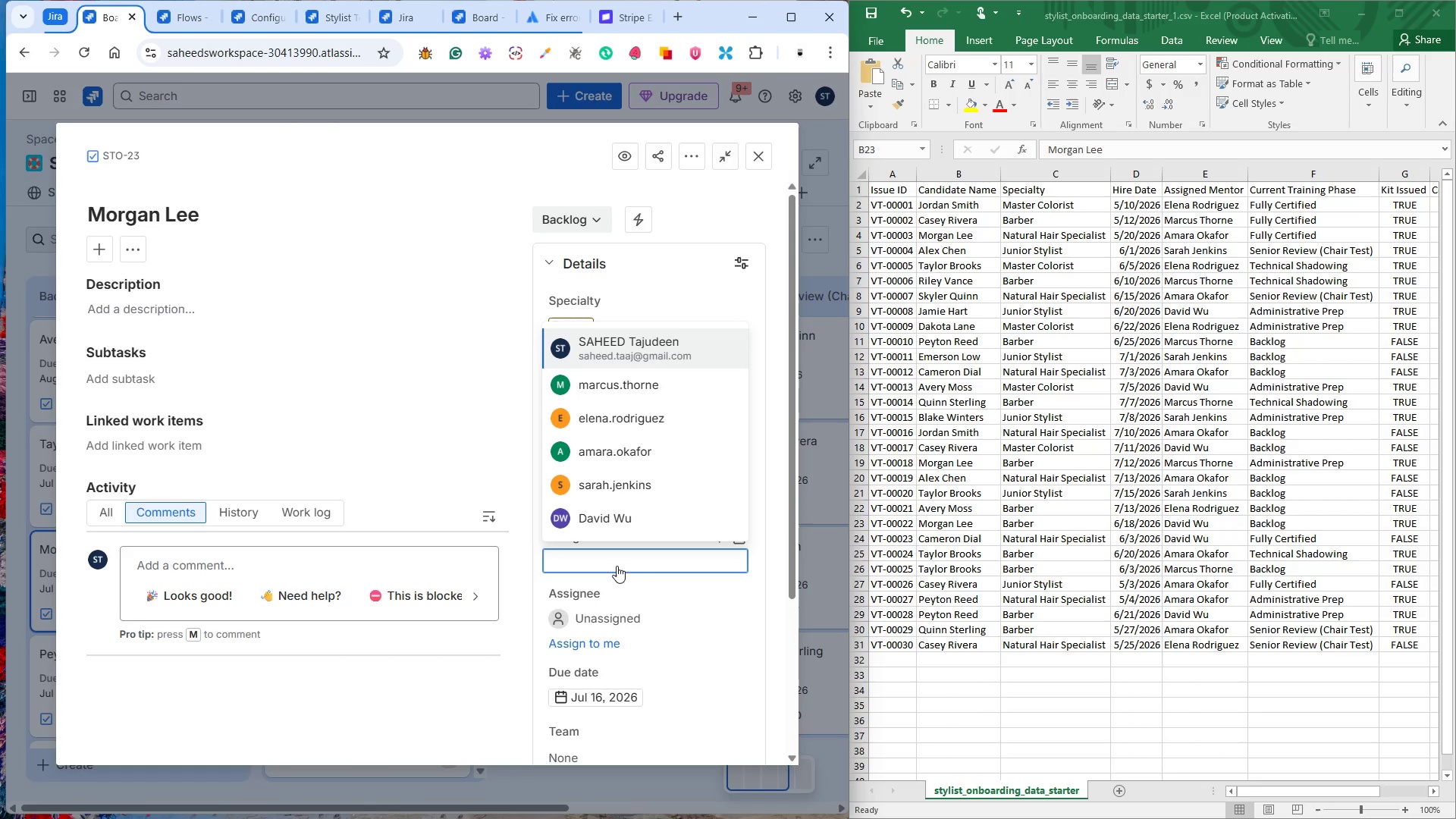 
left_click([614, 513])
 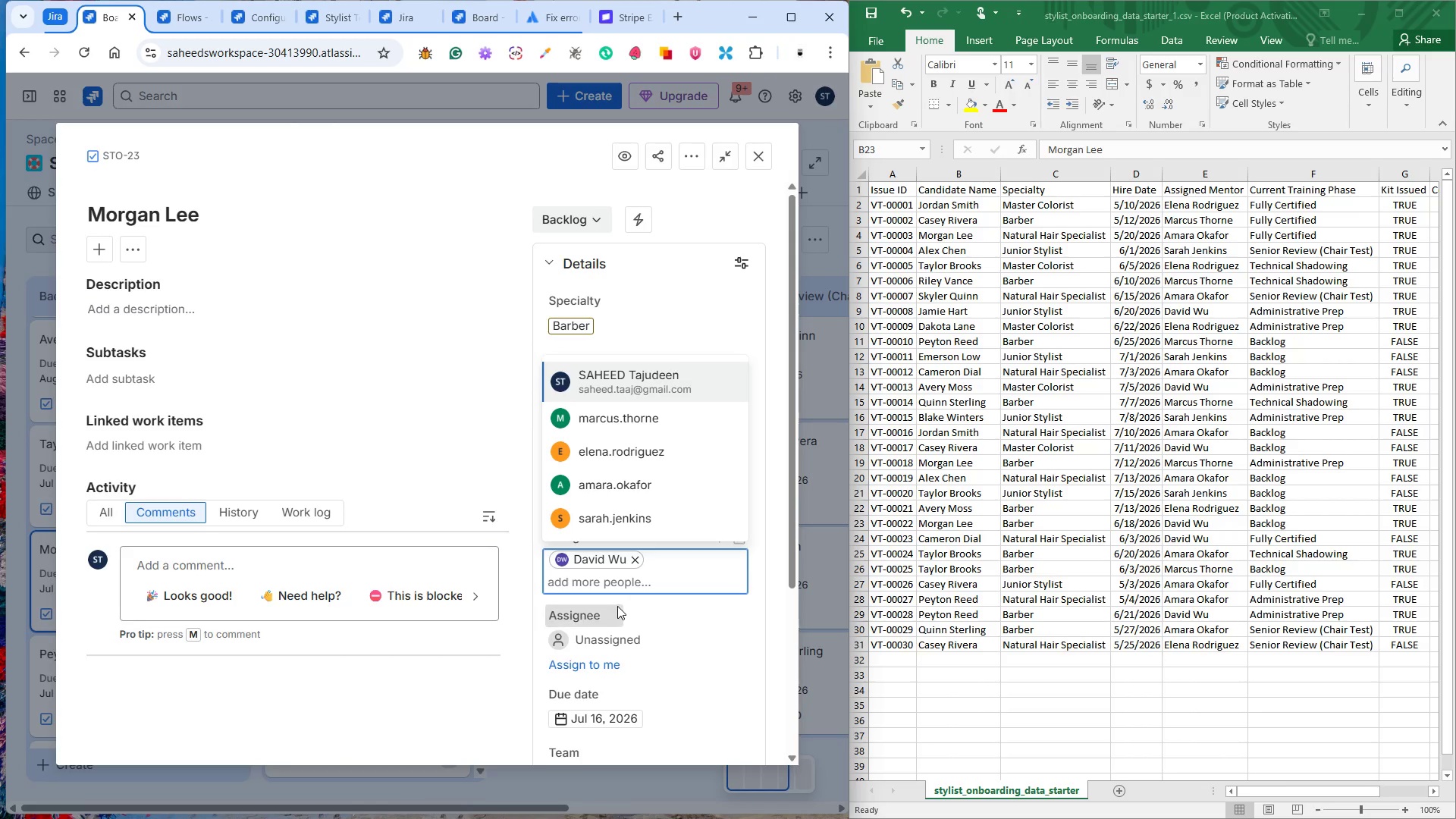 
scroll: coordinate [607, 606], scroll_direction: down, amount: 3.0
 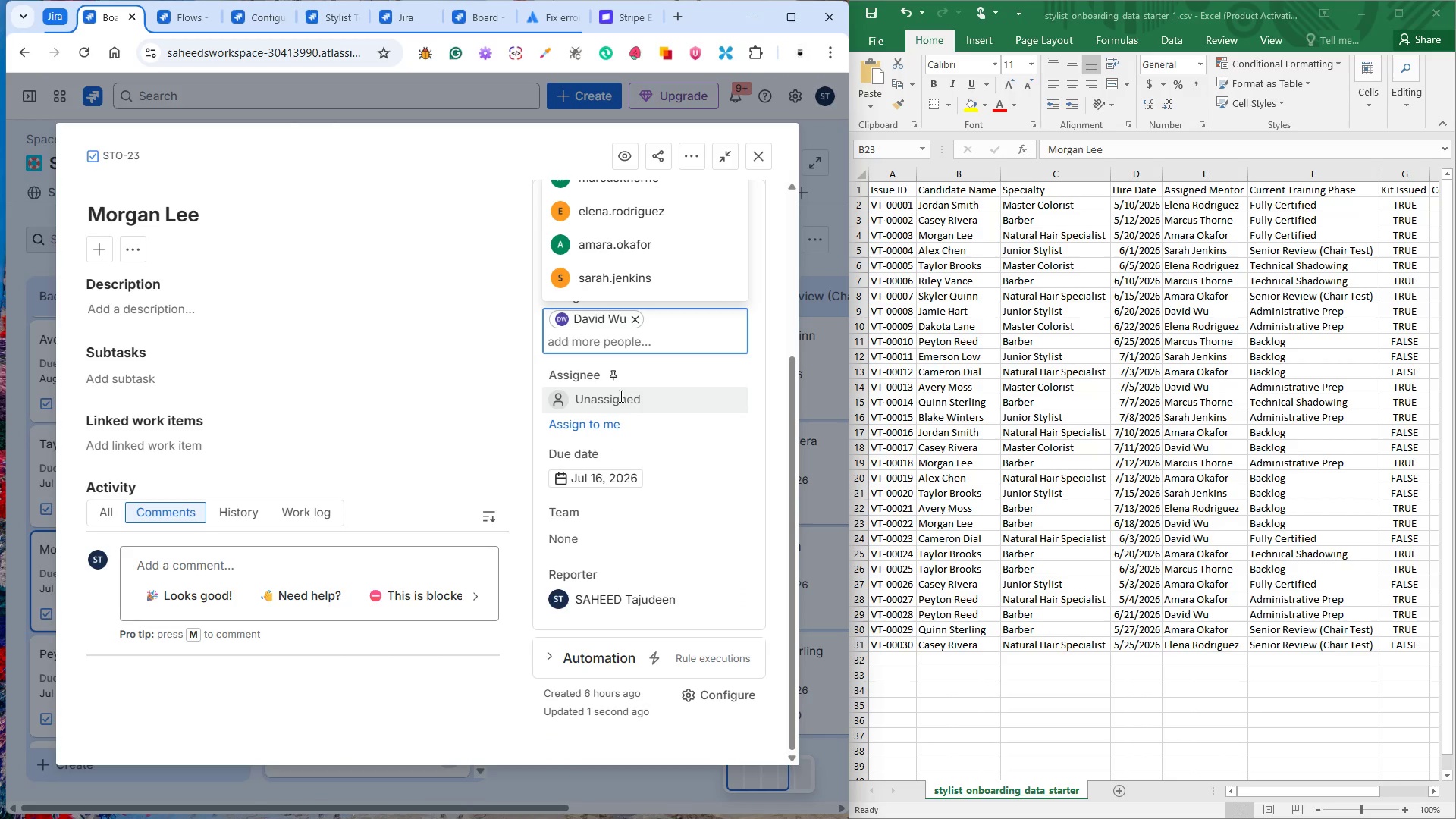 
left_click([620, 397])
 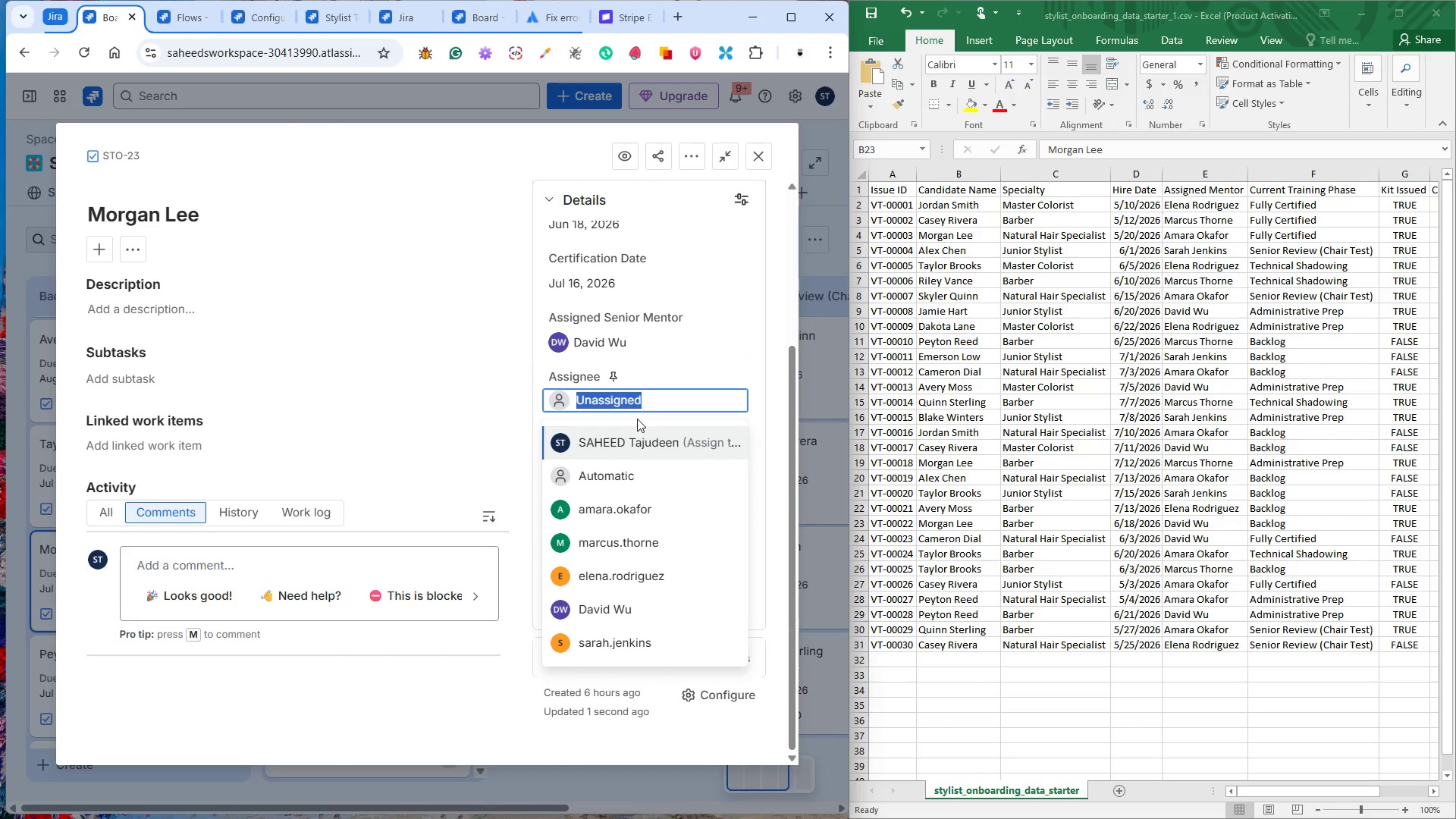 
wait(15.0)
 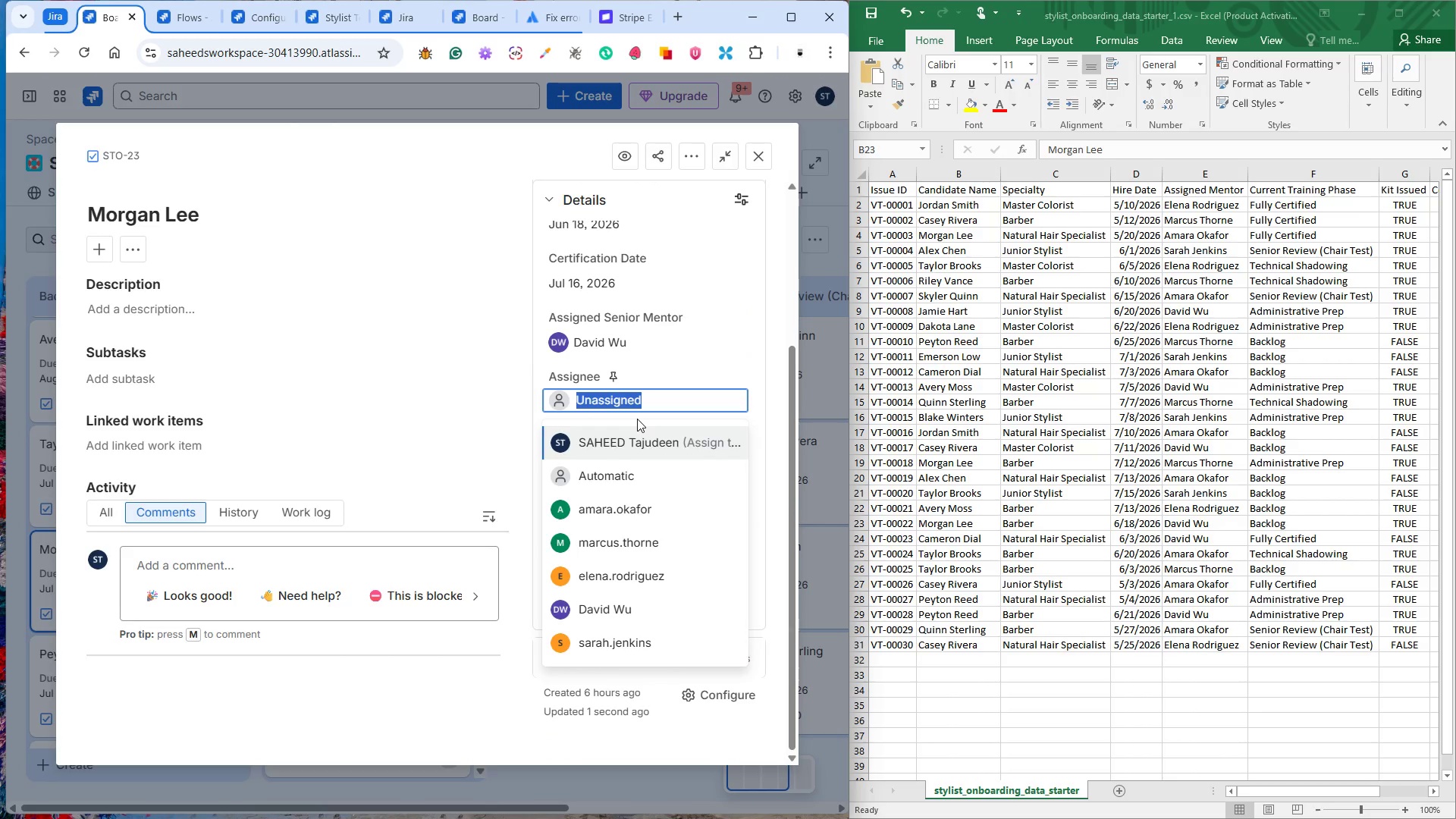 
left_click([626, 603])
 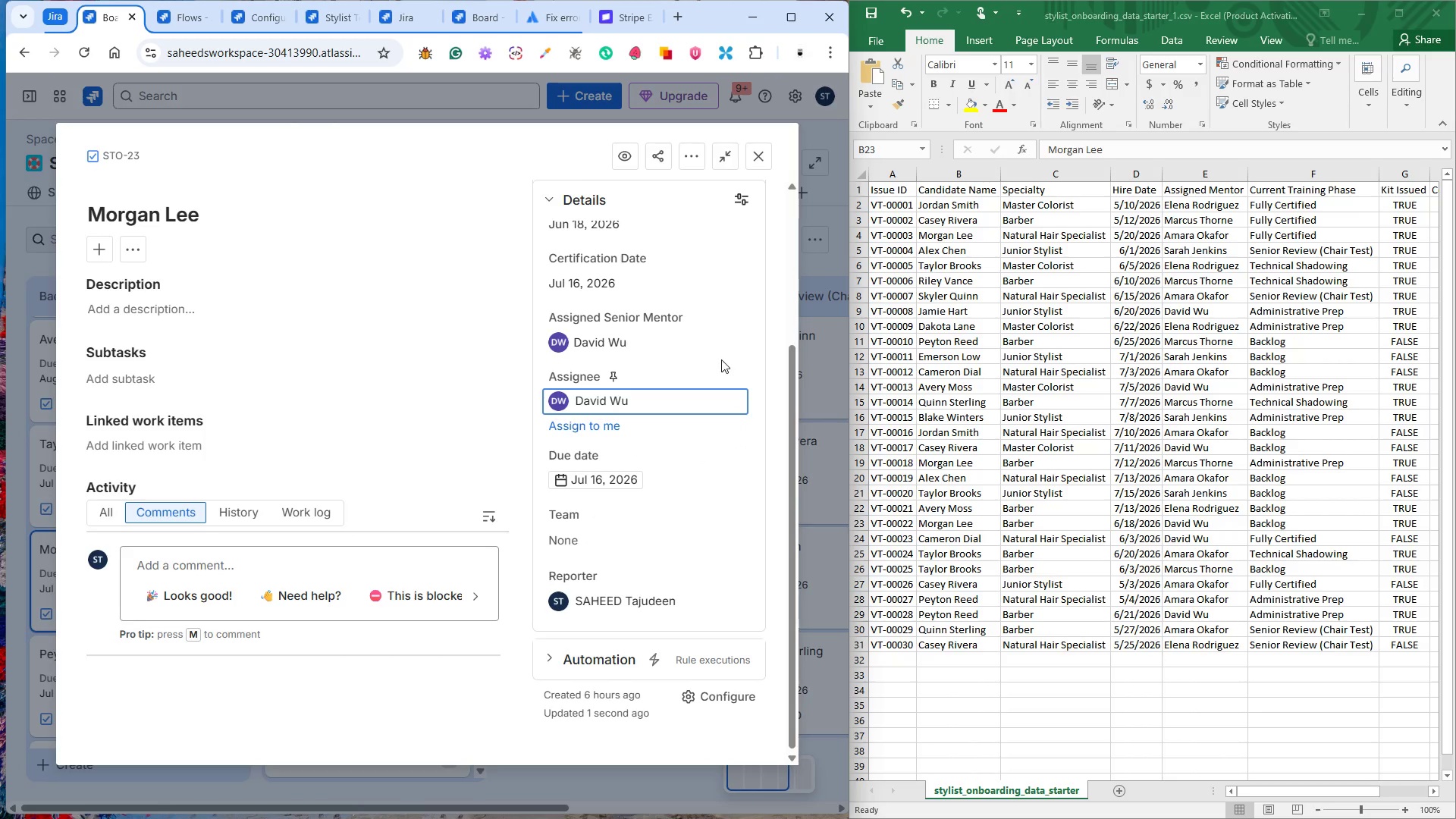 
left_click([726, 350])
 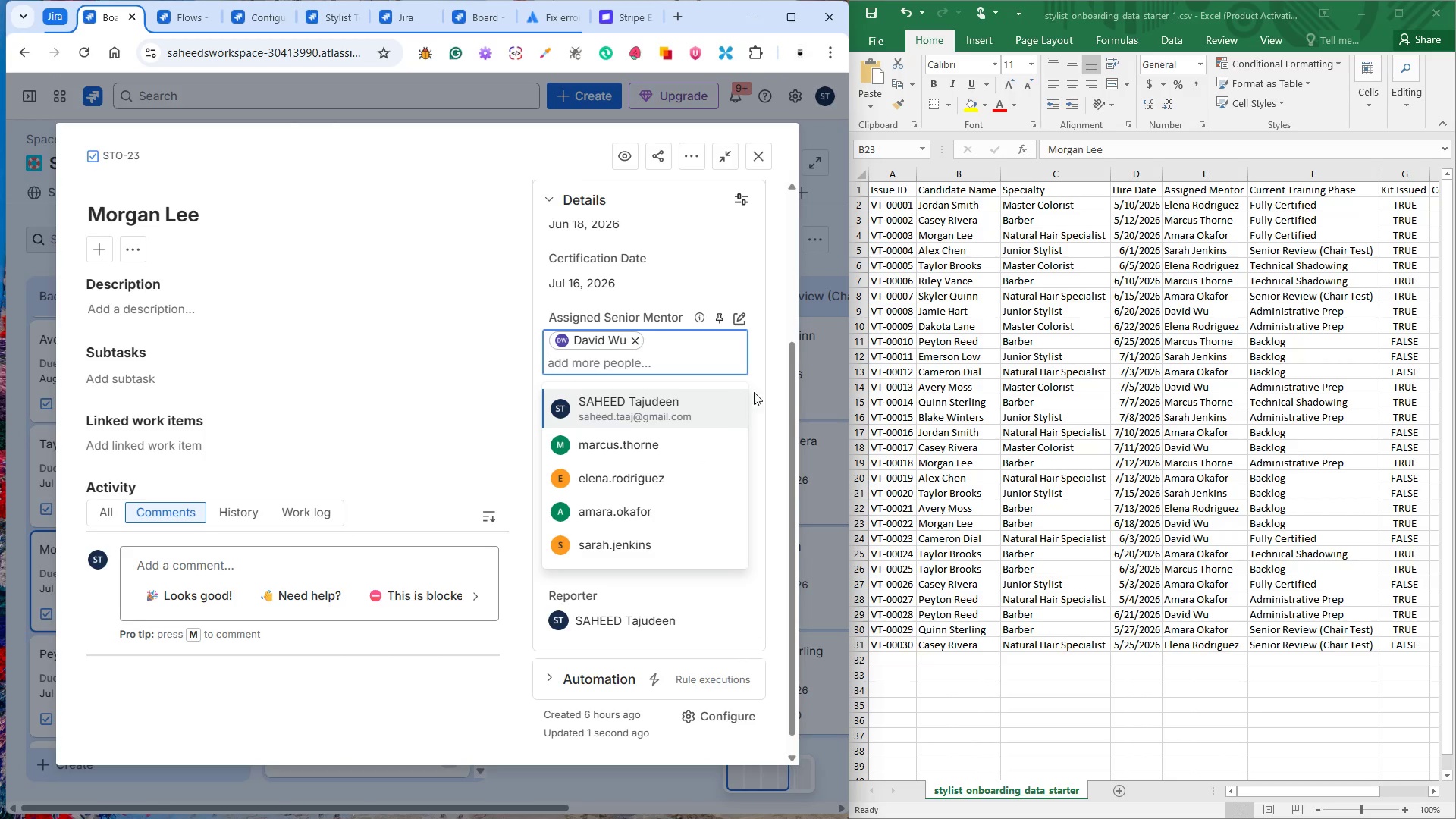 
left_click([773, 372])
 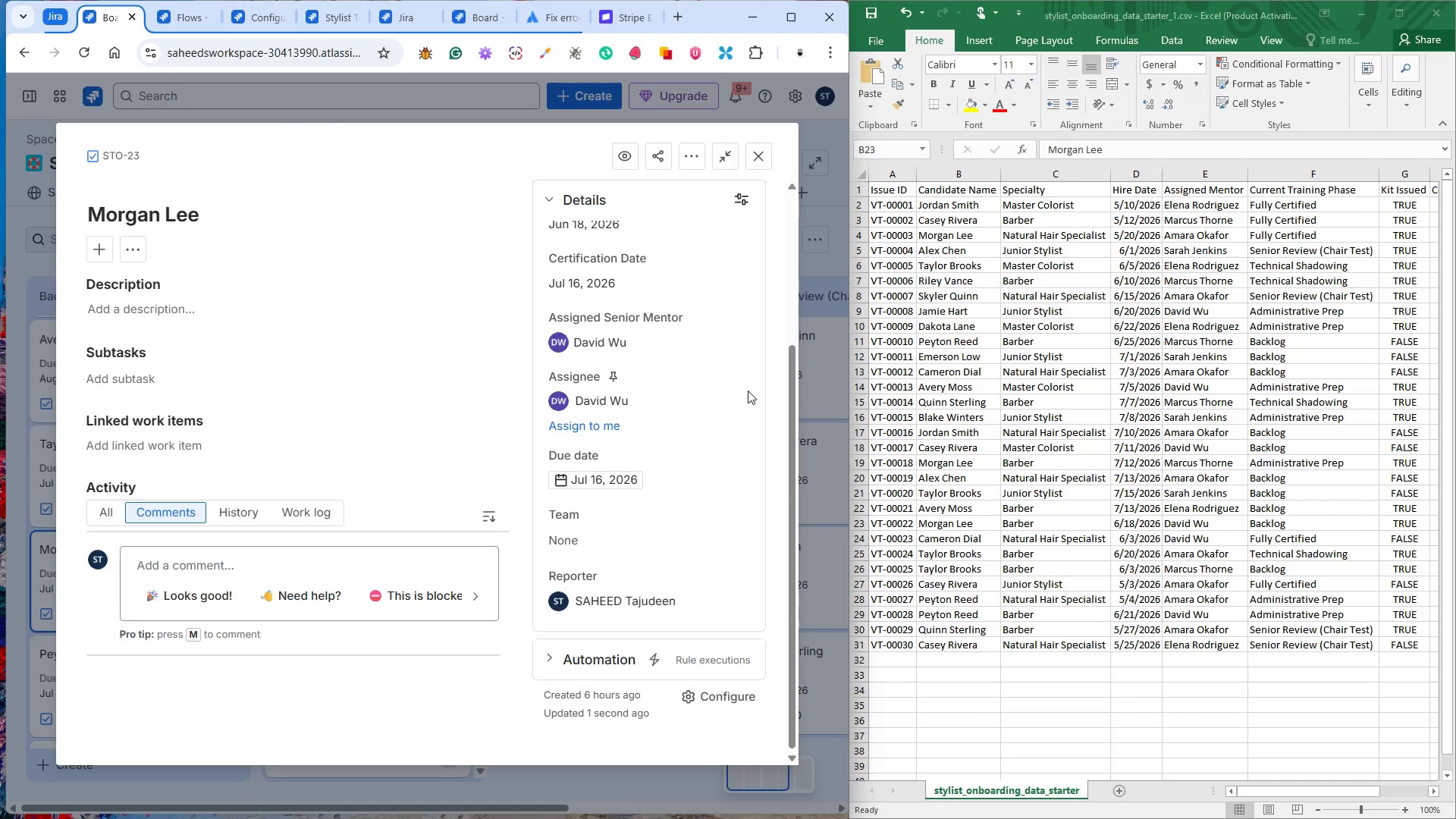 
scroll: coordinate [713, 438], scroll_direction: up, amount: 2.0
 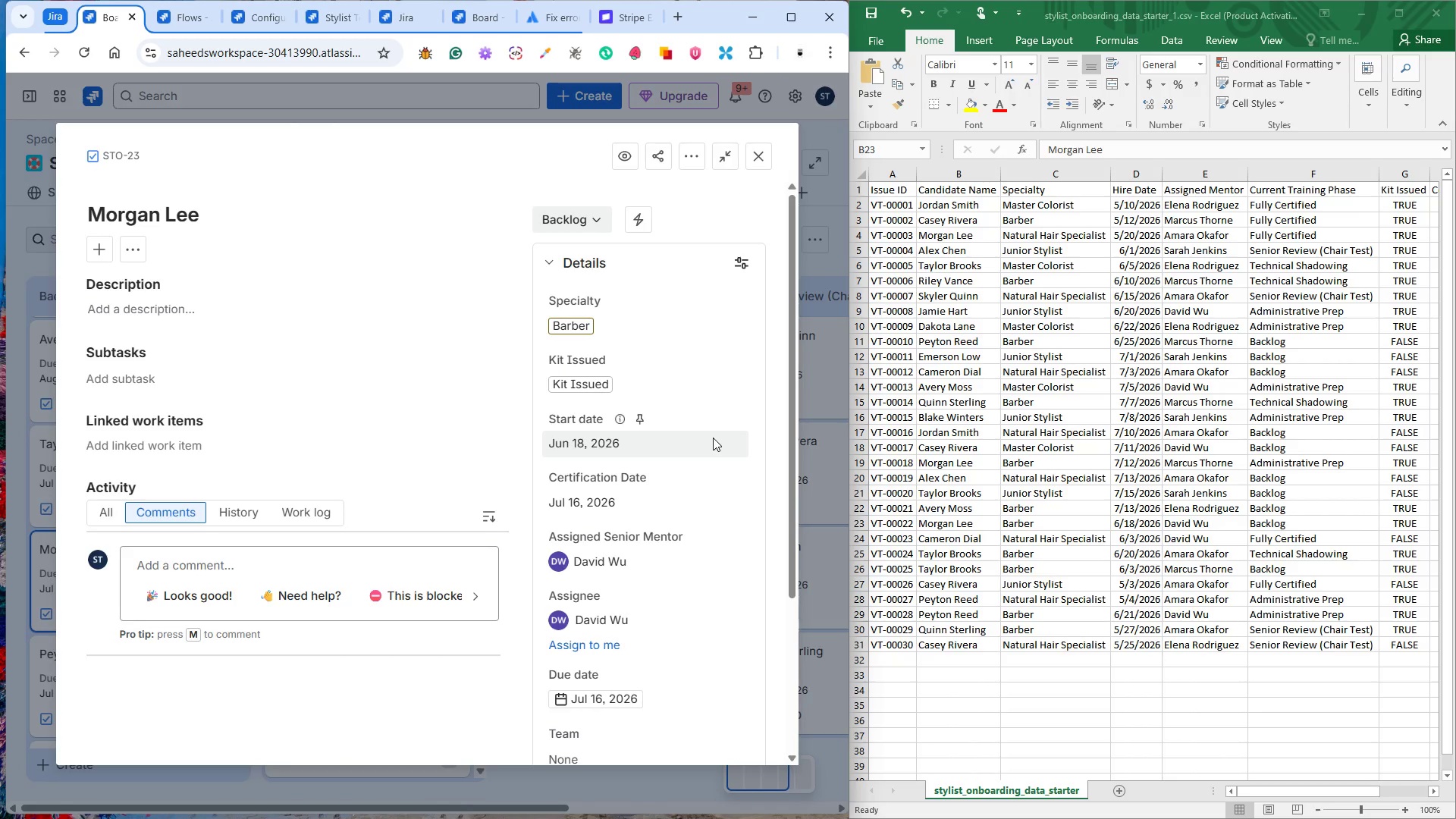 
scroll: coordinate [713, 438], scroll_direction: down, amount: 2.0
 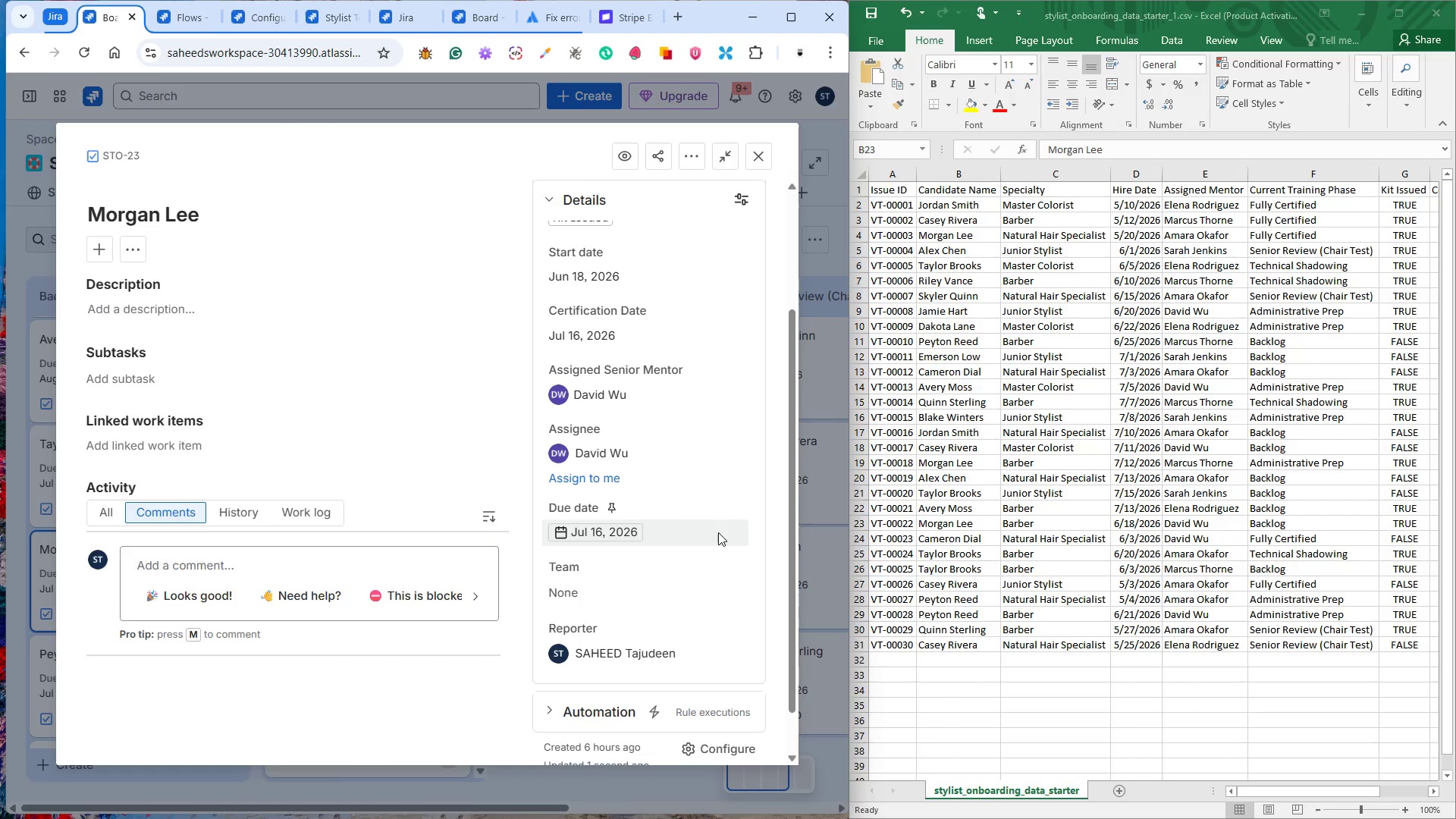 
wait(48.55)
 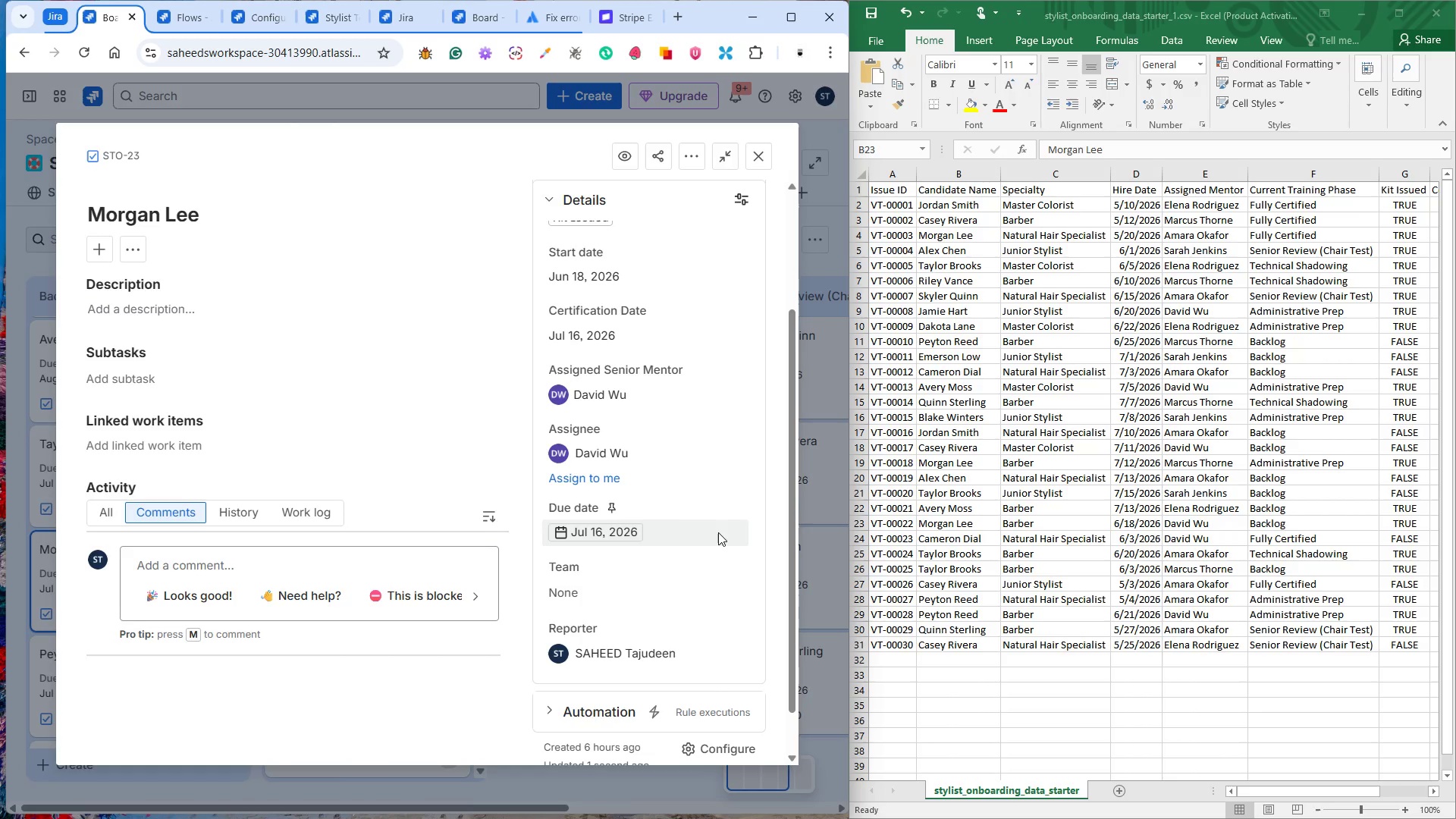 
scroll: coordinate [720, 531], scroll_direction: up, amount: 4.0
 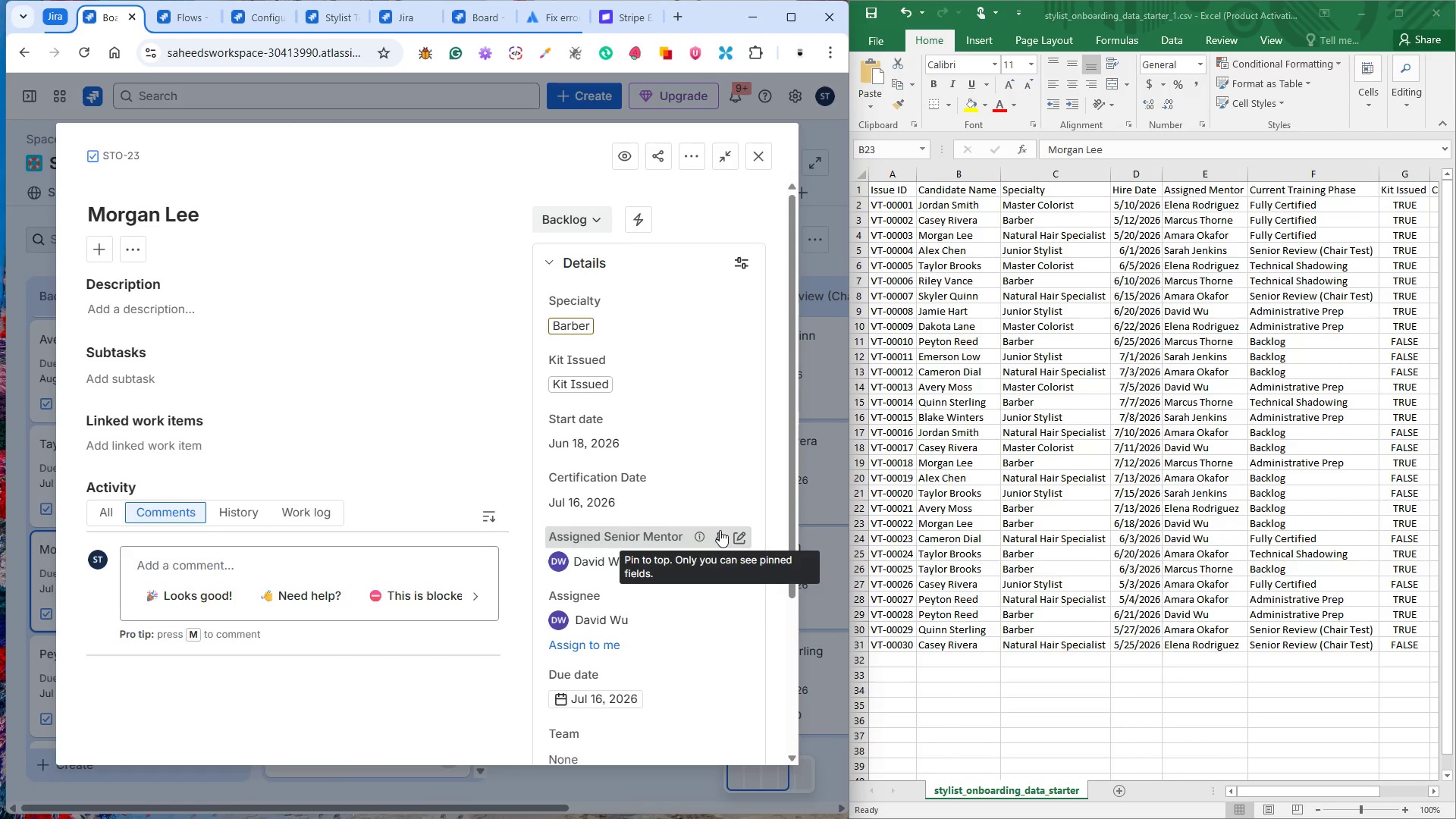 
wait(16.31)
 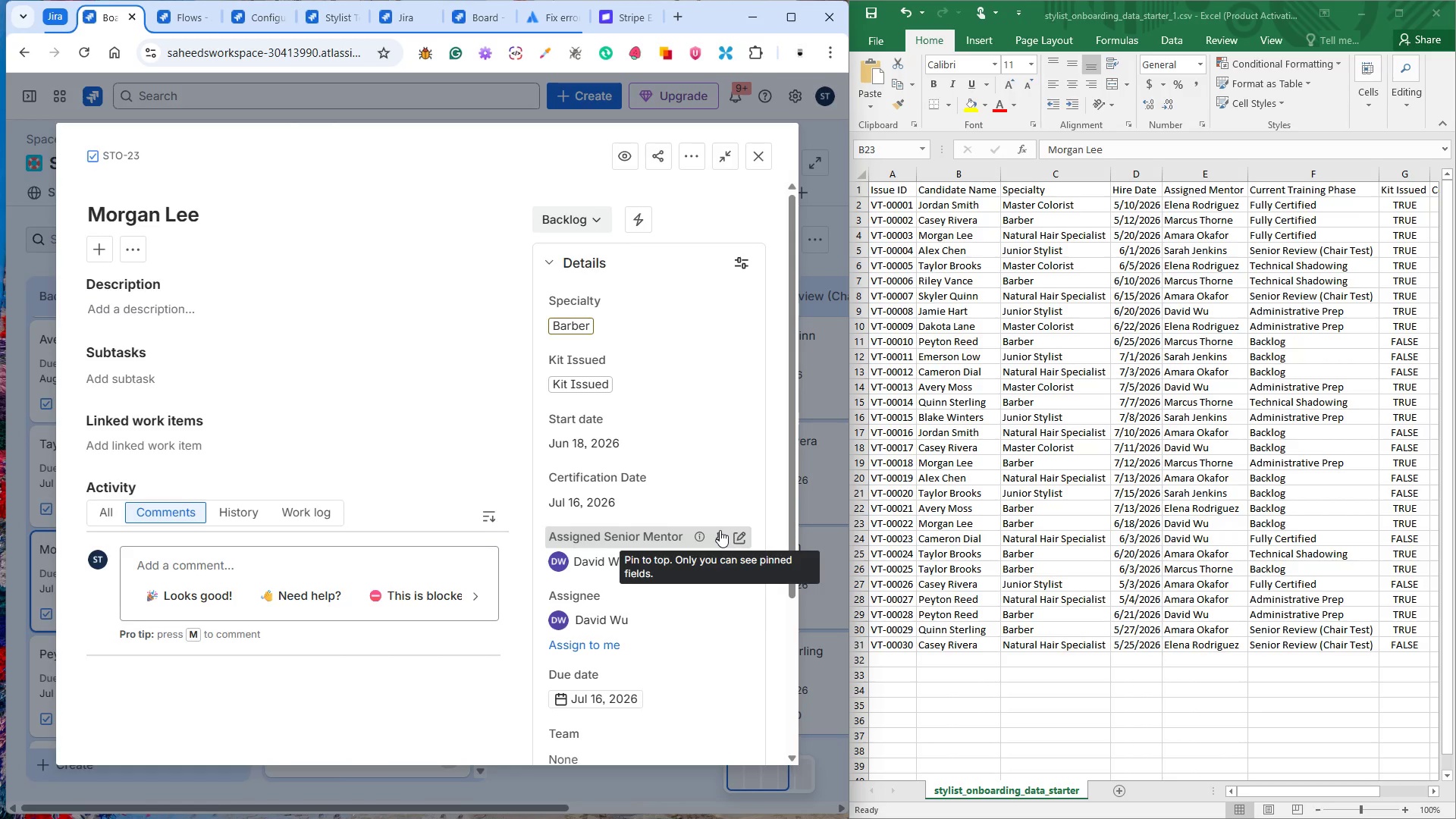 
scroll: coordinate [585, 576], scroll_direction: up, amount: 2.0
 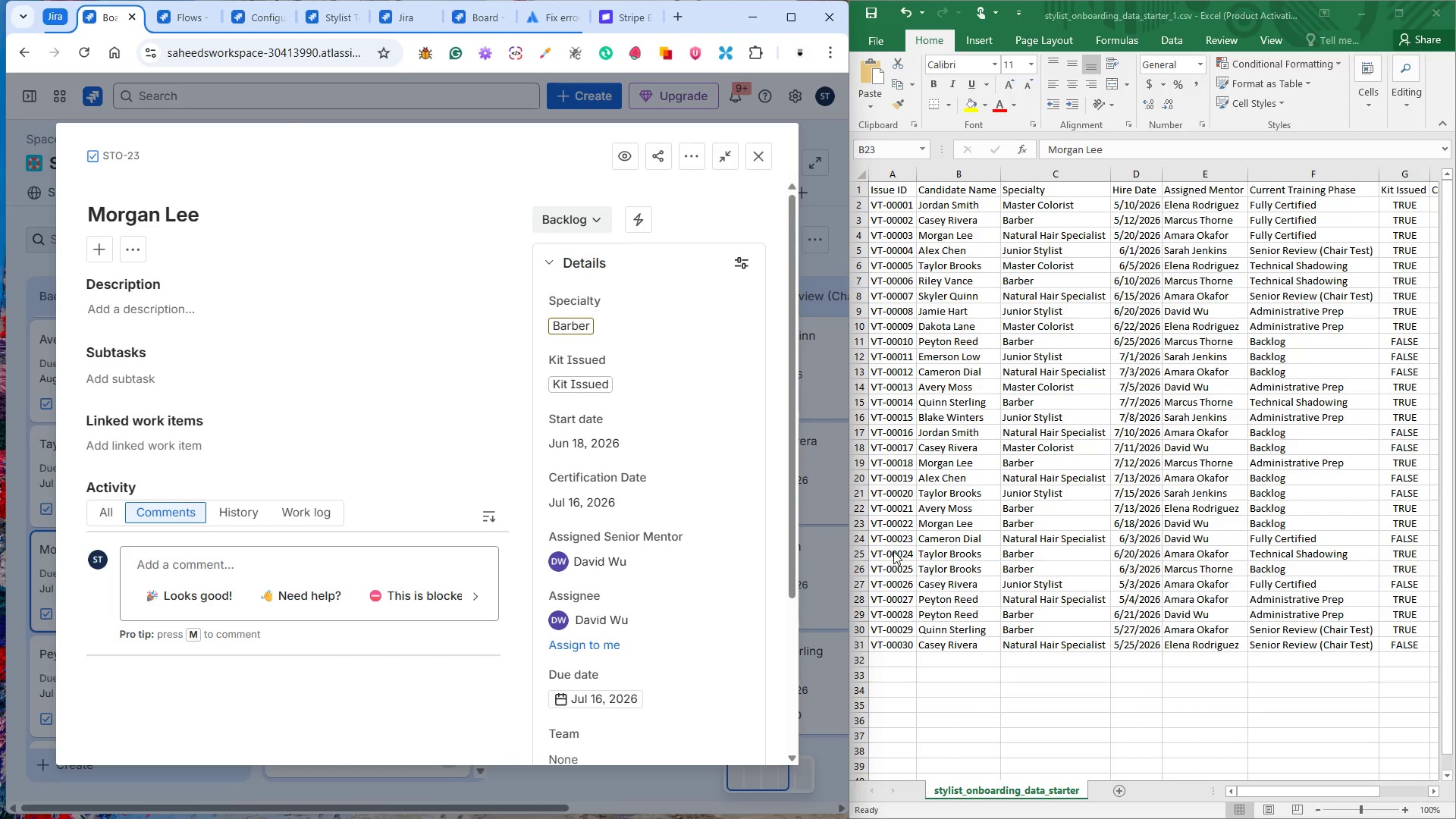 
left_click([933, 521])
 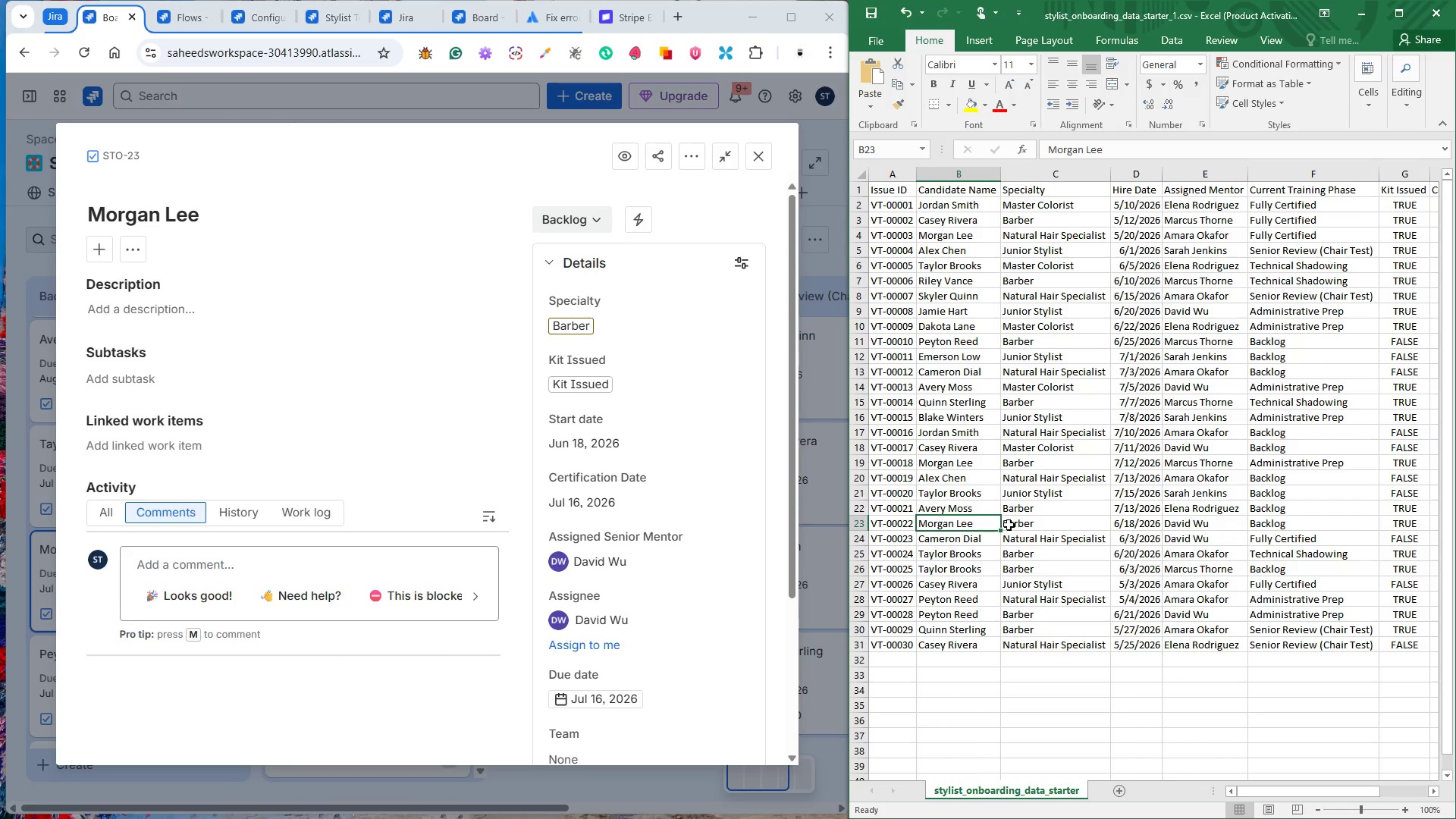 
wait(10.01)
 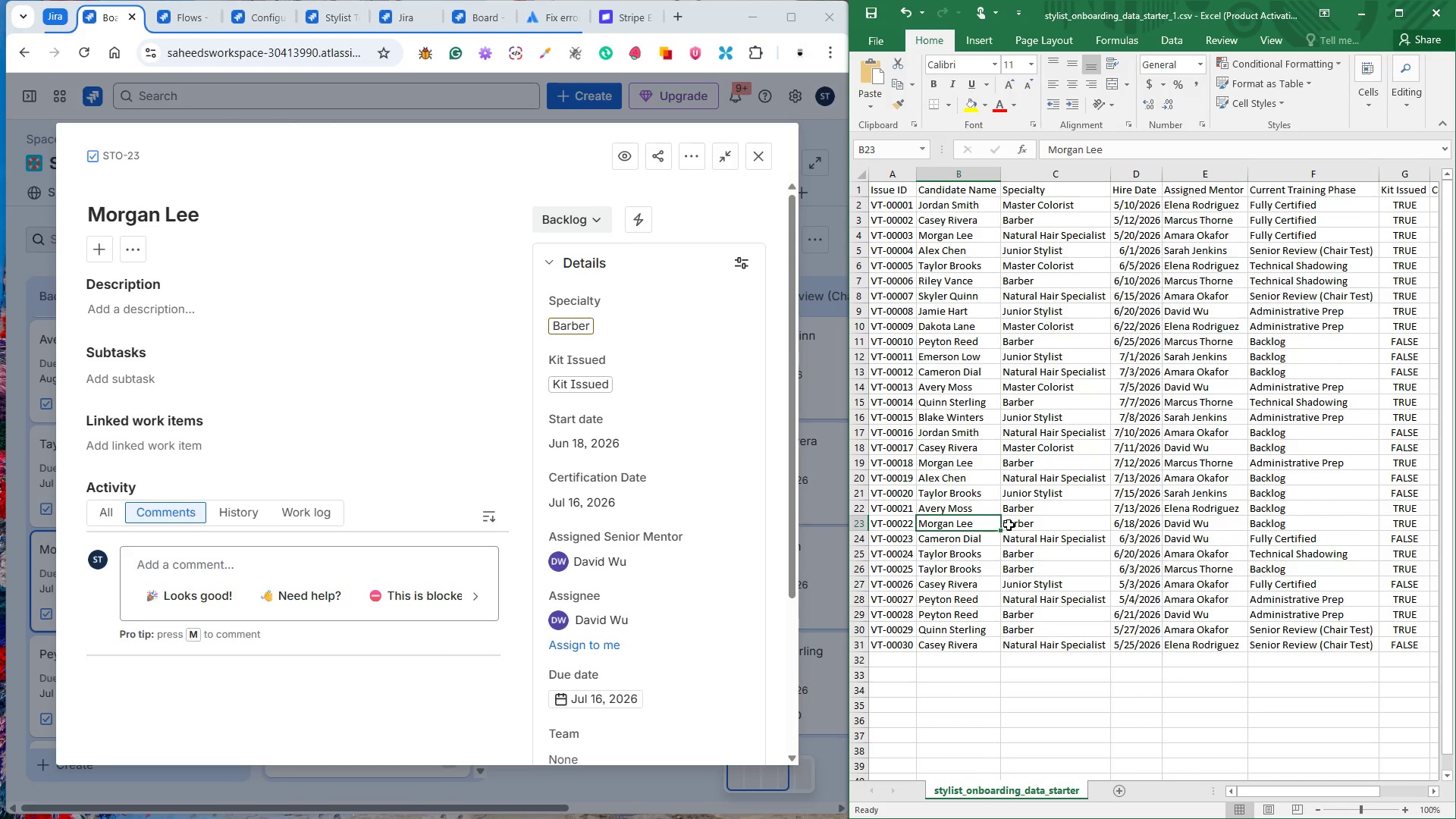 
mouse_move([660, 472])
 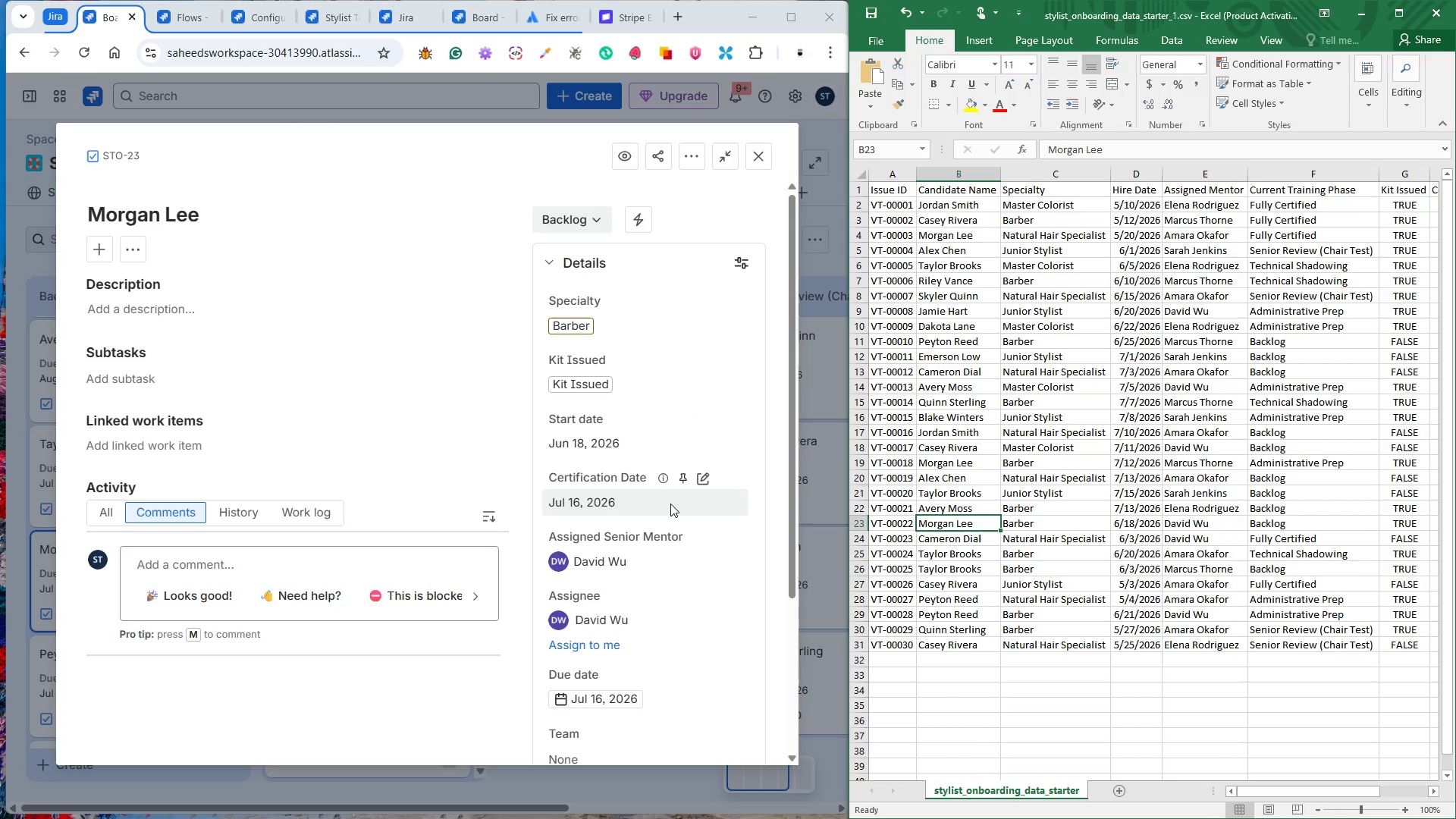 
scroll: coordinate [670, 504], scroll_direction: down, amount: 2.0
 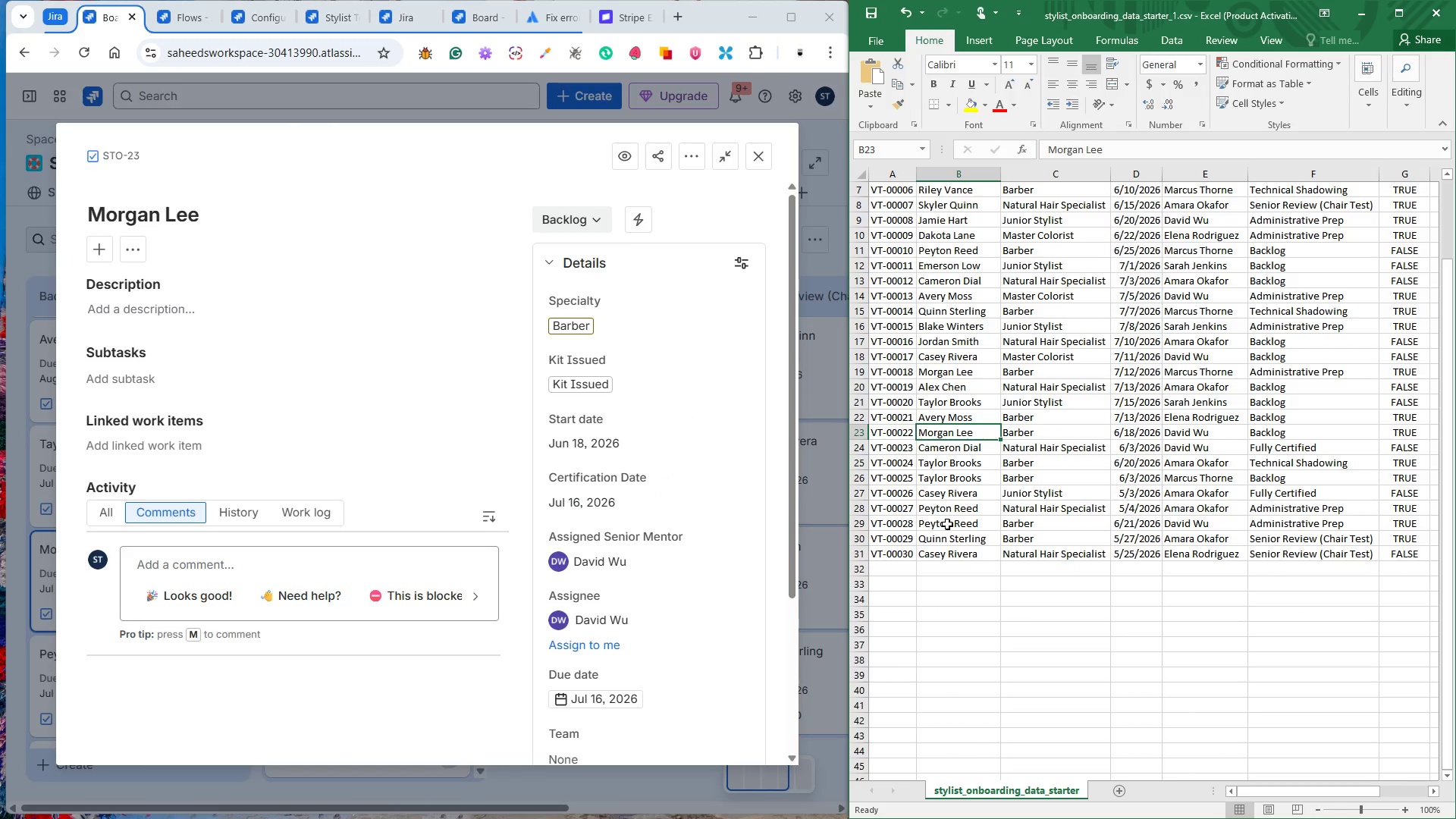 
wait(10.99)
 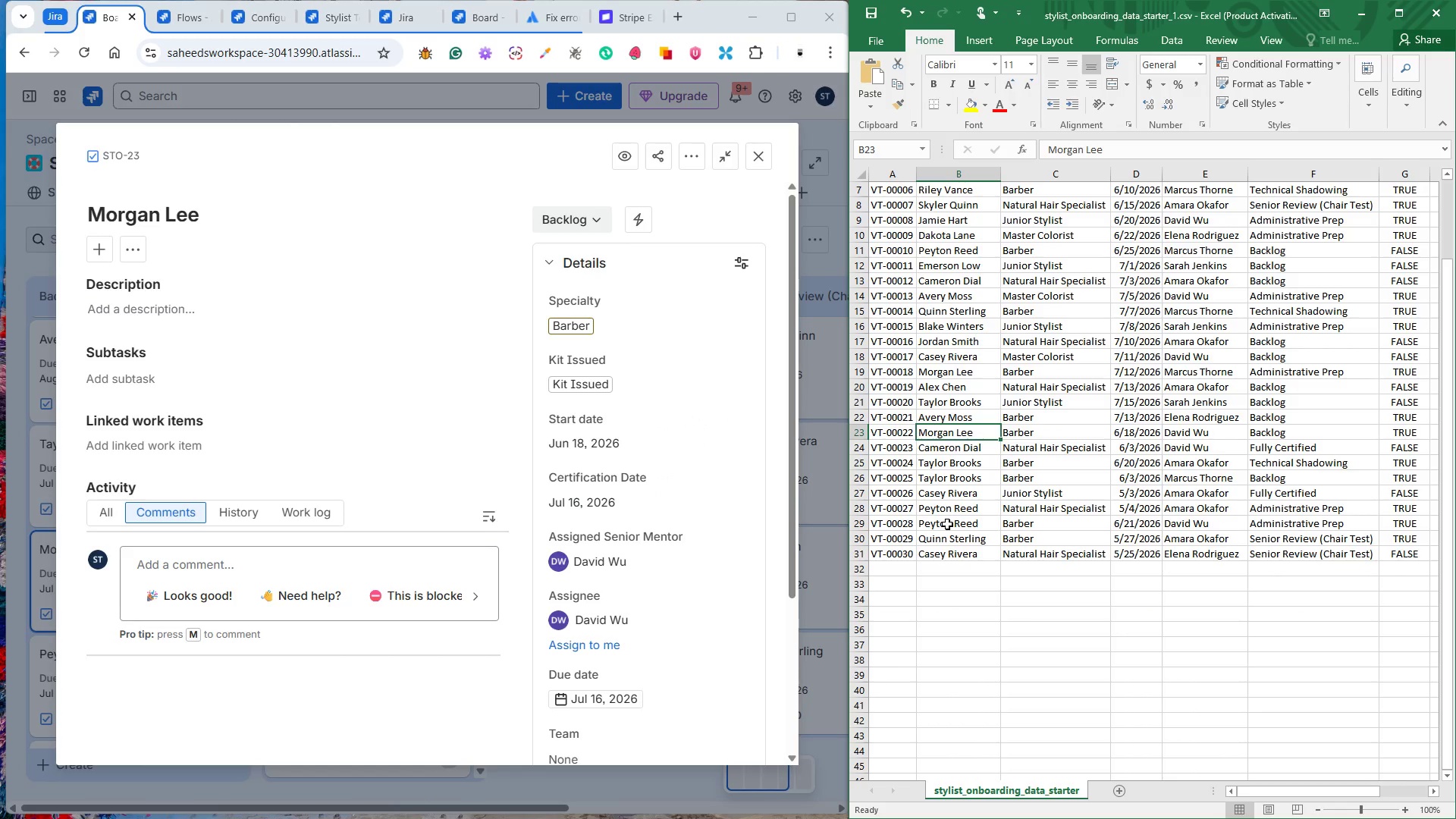 
scroll: coordinate [575, 639], scroll_direction: down, amount: 2.0
 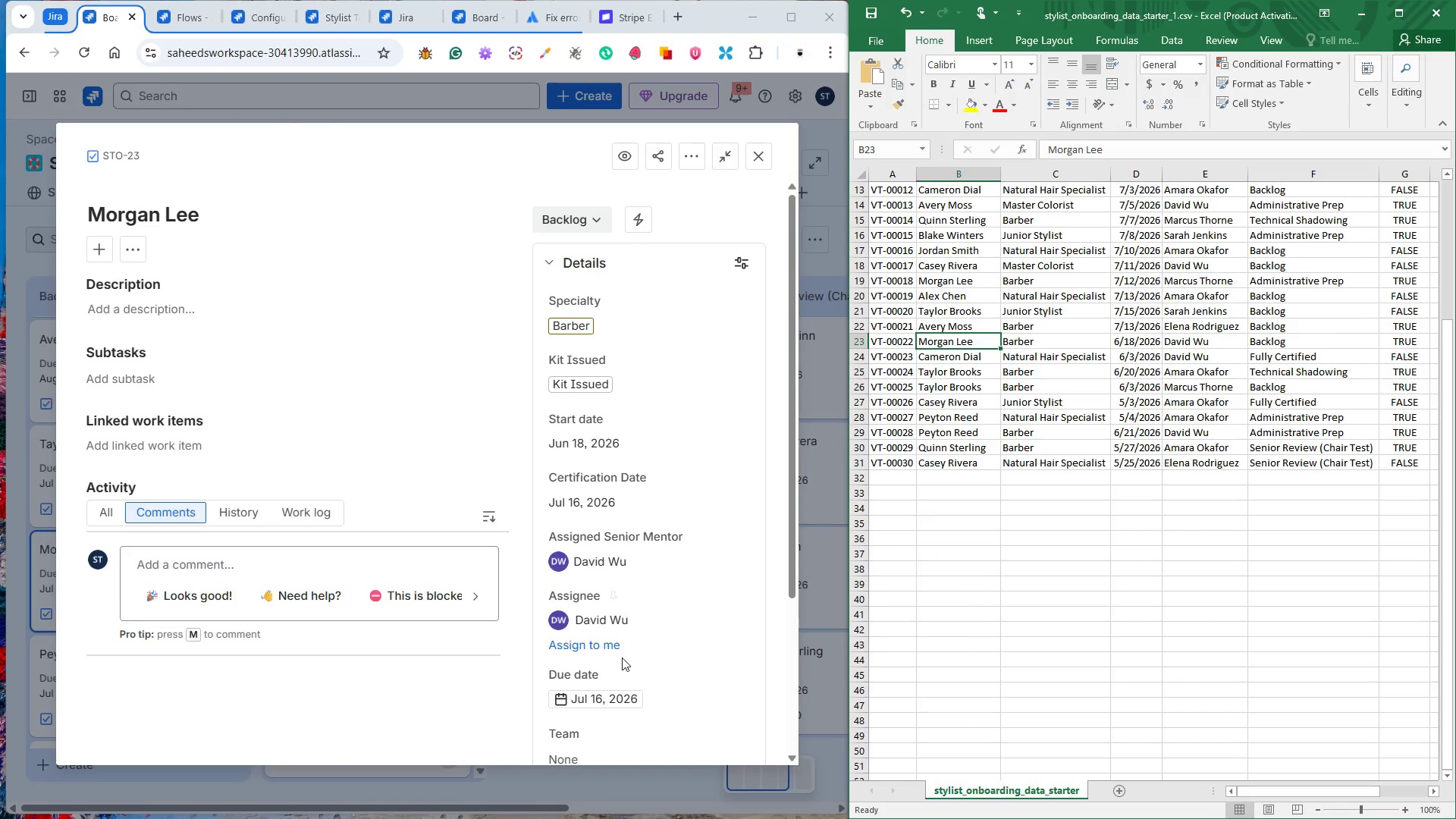 
scroll: coordinate [623, 651], scroll_direction: none, amount: 0.0
 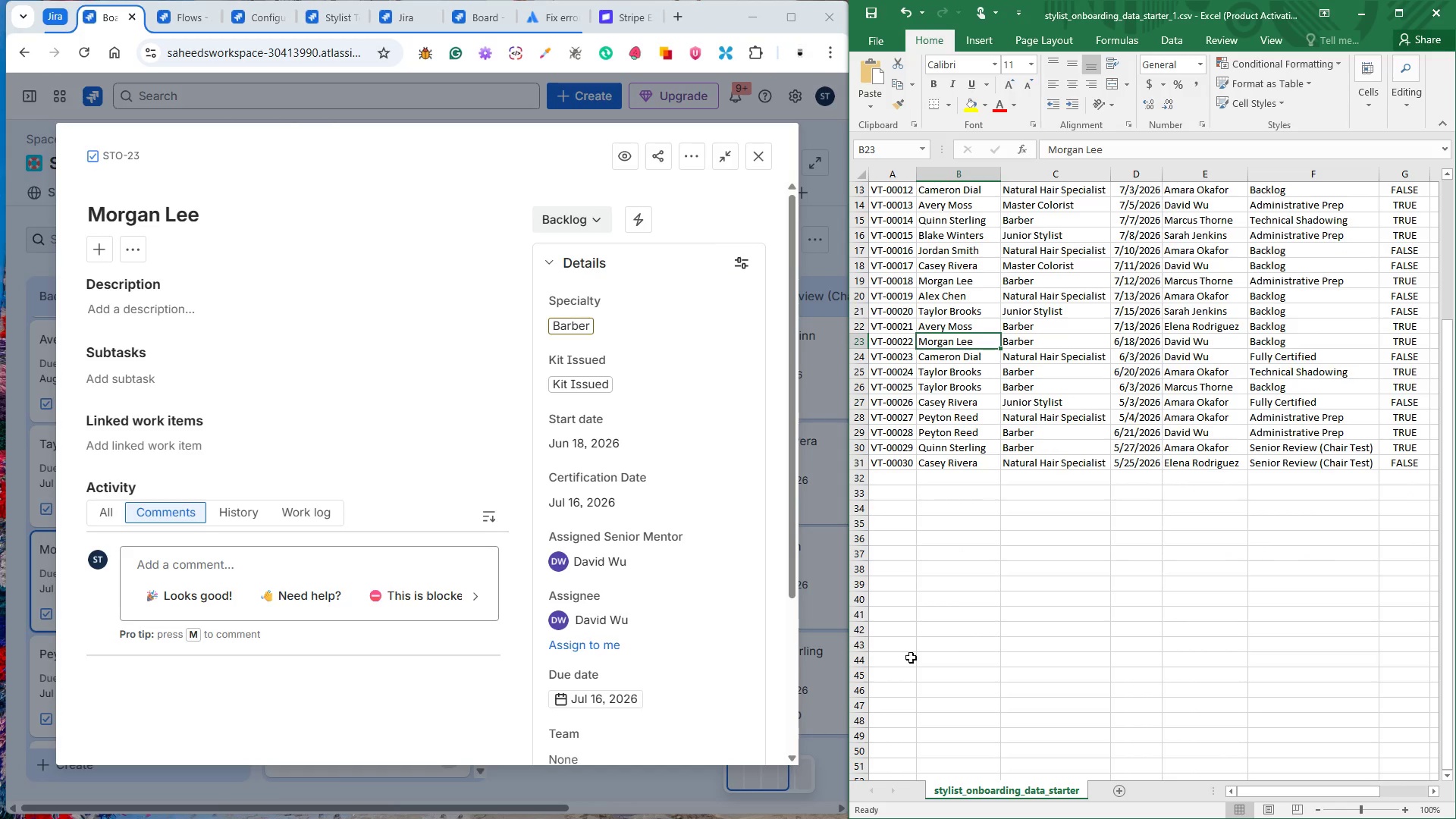 
scroll: coordinate [970, 642], scroll_direction: up, amount: 5.0
 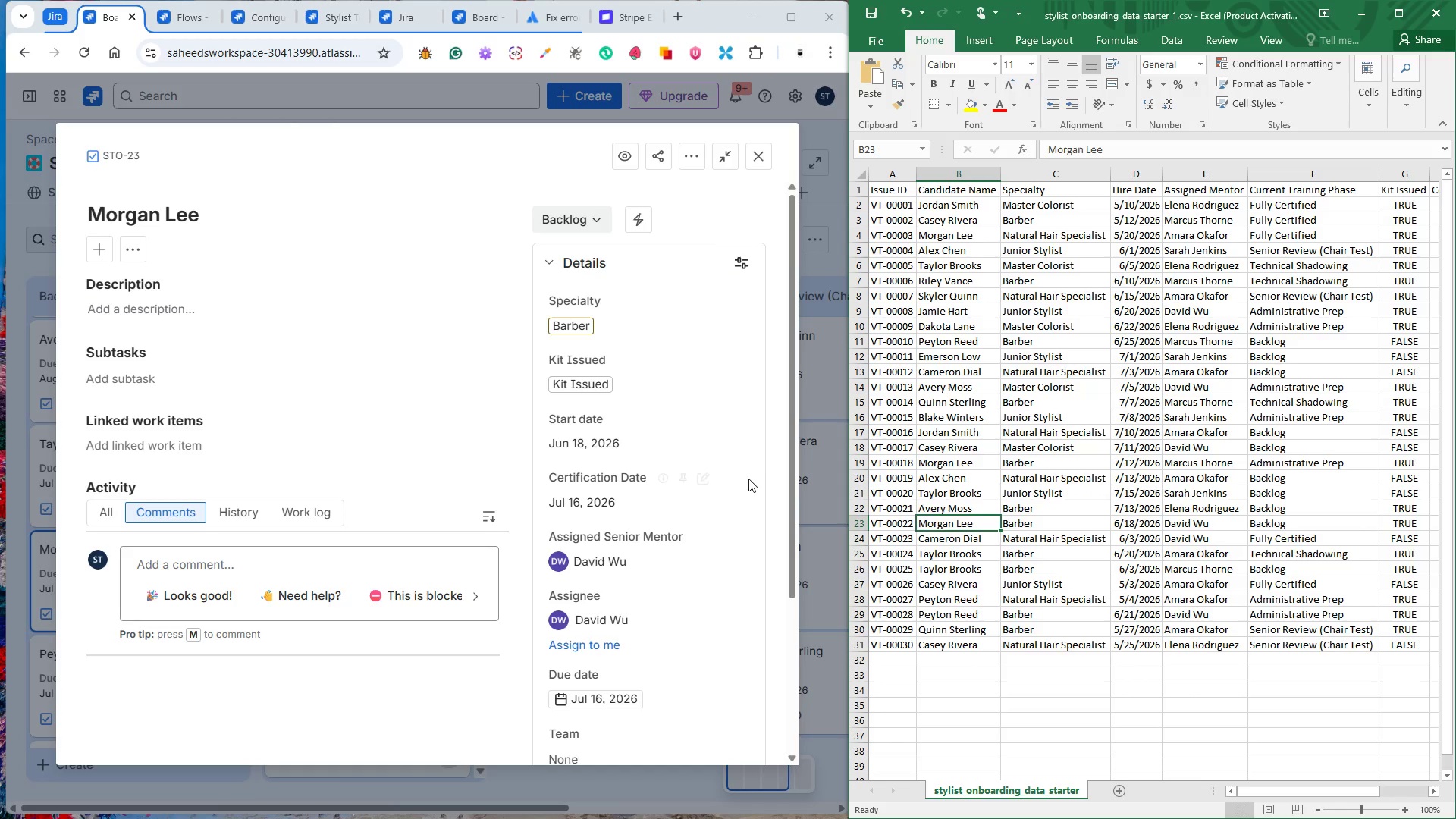 
left_click([745, 469])
 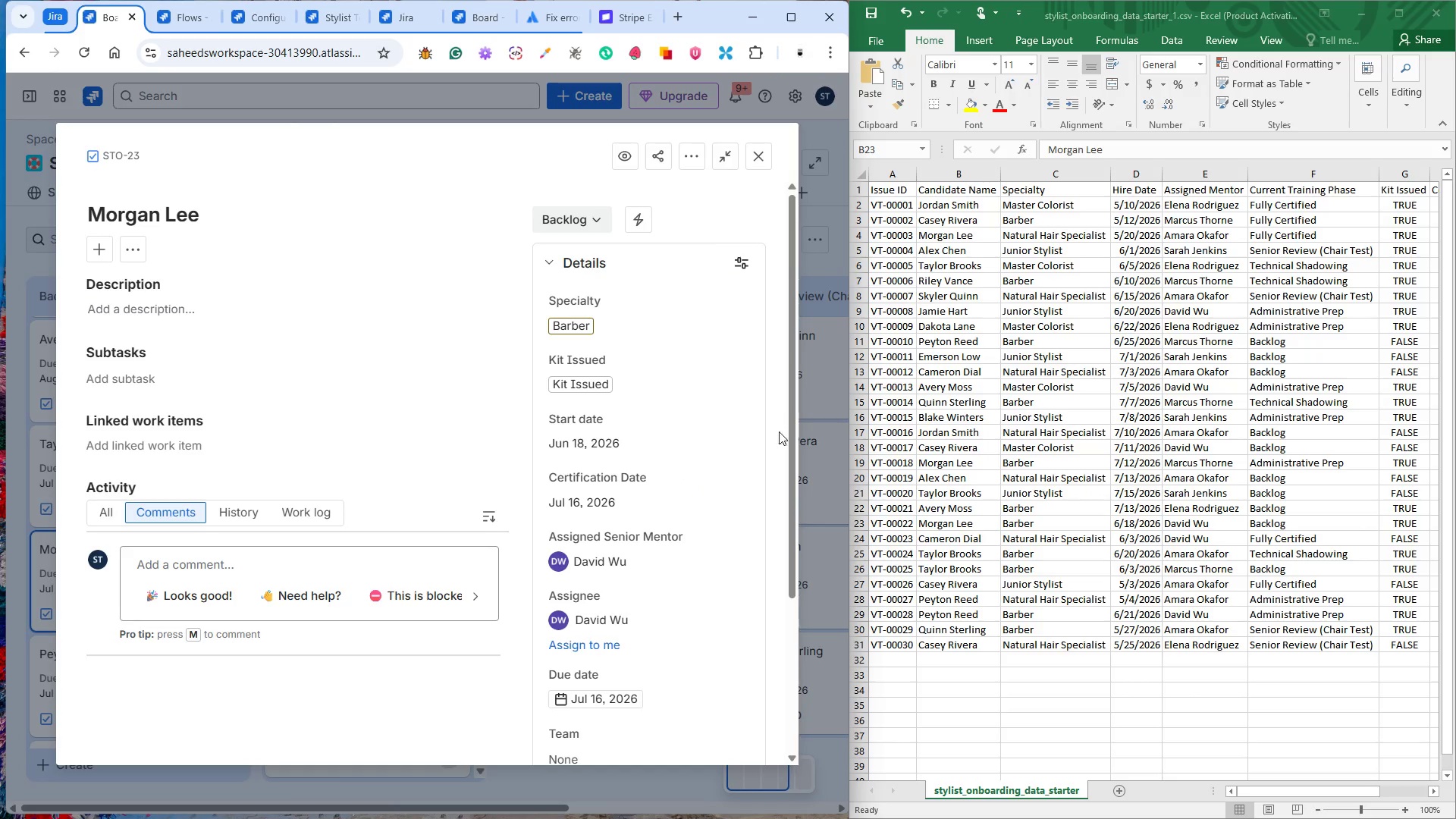 
scroll: coordinate [767, 453], scroll_direction: down, amount: 1.0
 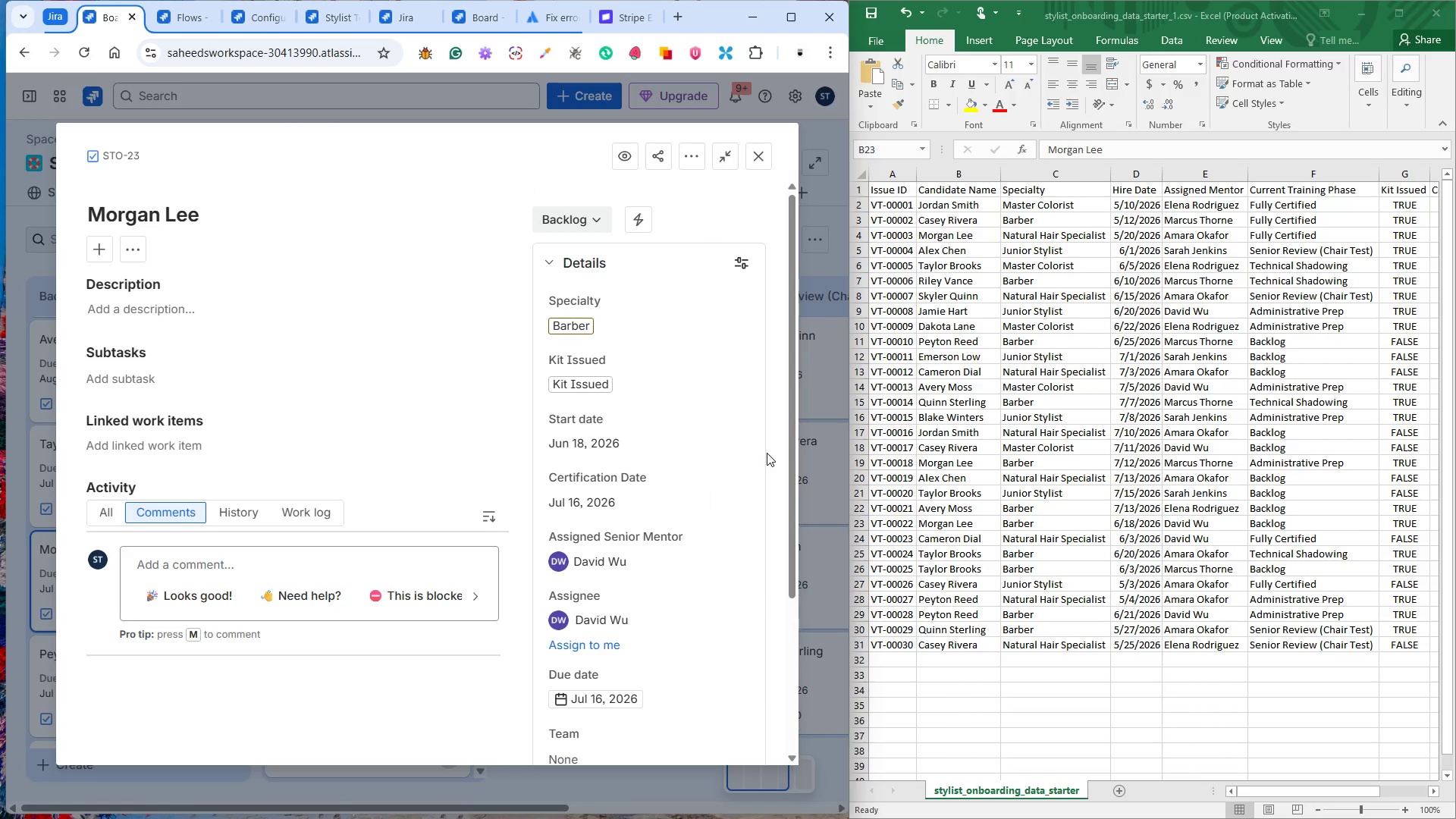 
scroll: coordinate [767, 453], scroll_direction: up, amount: 1.0
 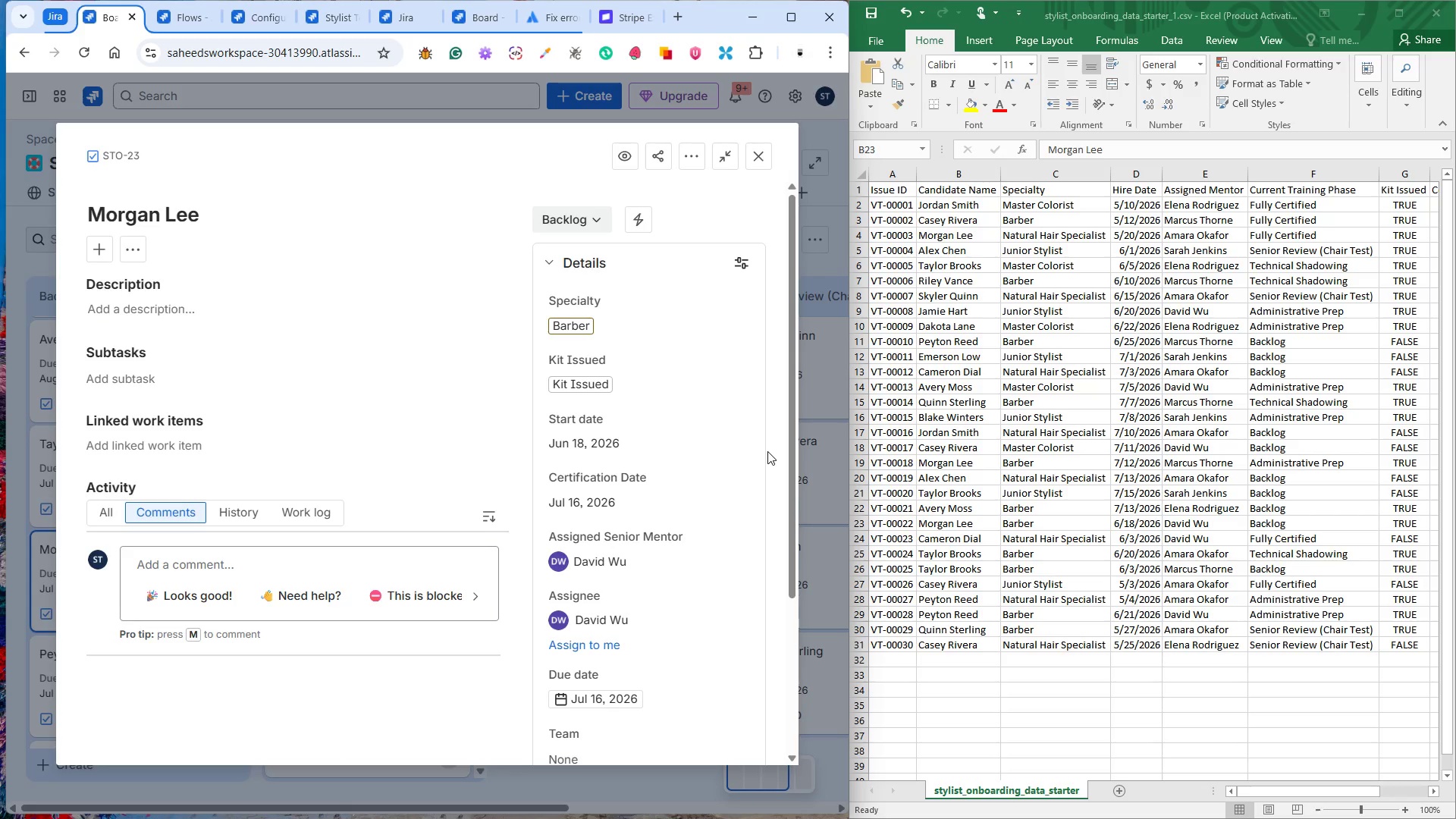 
wait(16.44)
 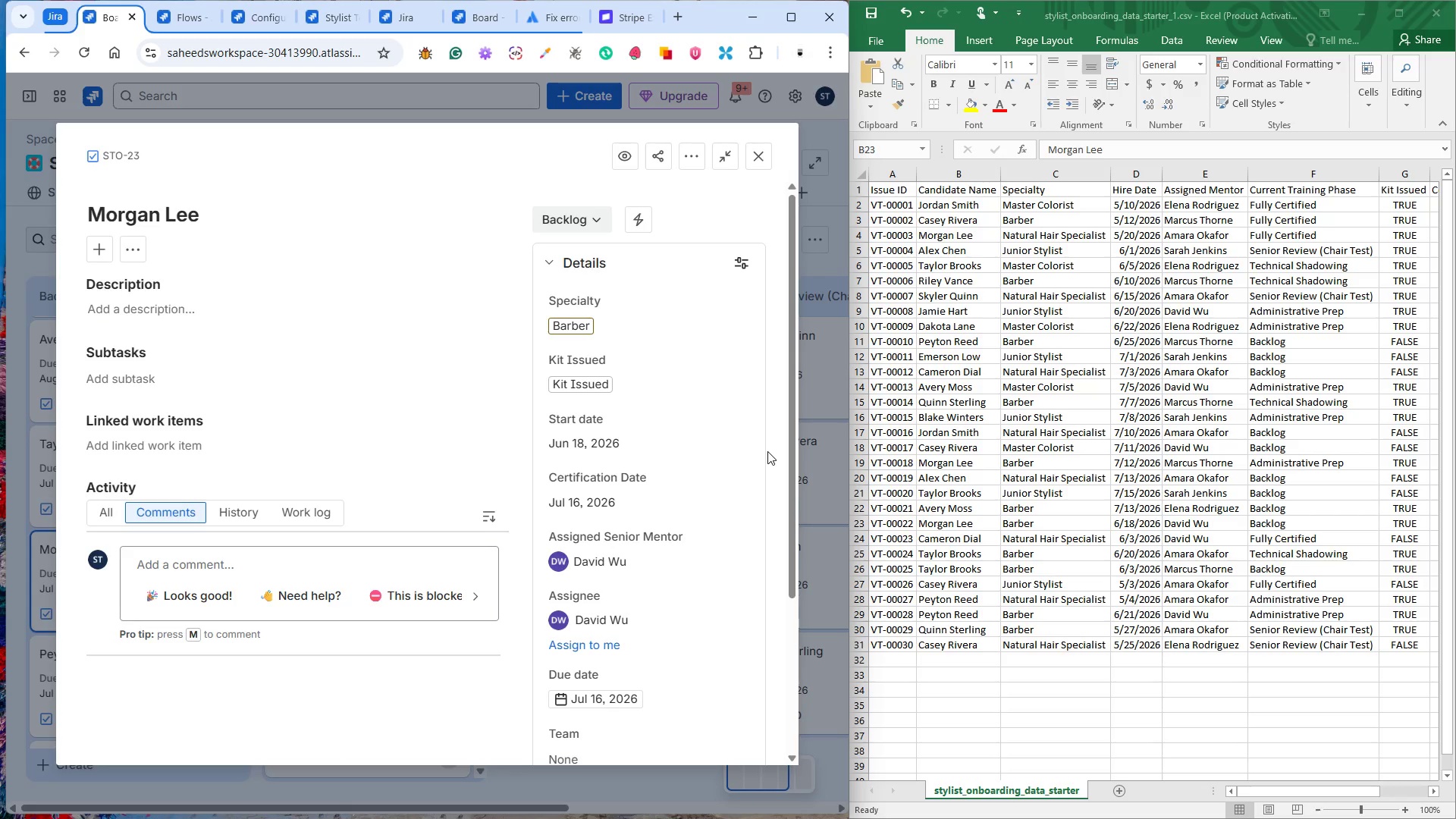 
scroll: coordinate [691, 528], scroll_direction: down, amount: 6.0
 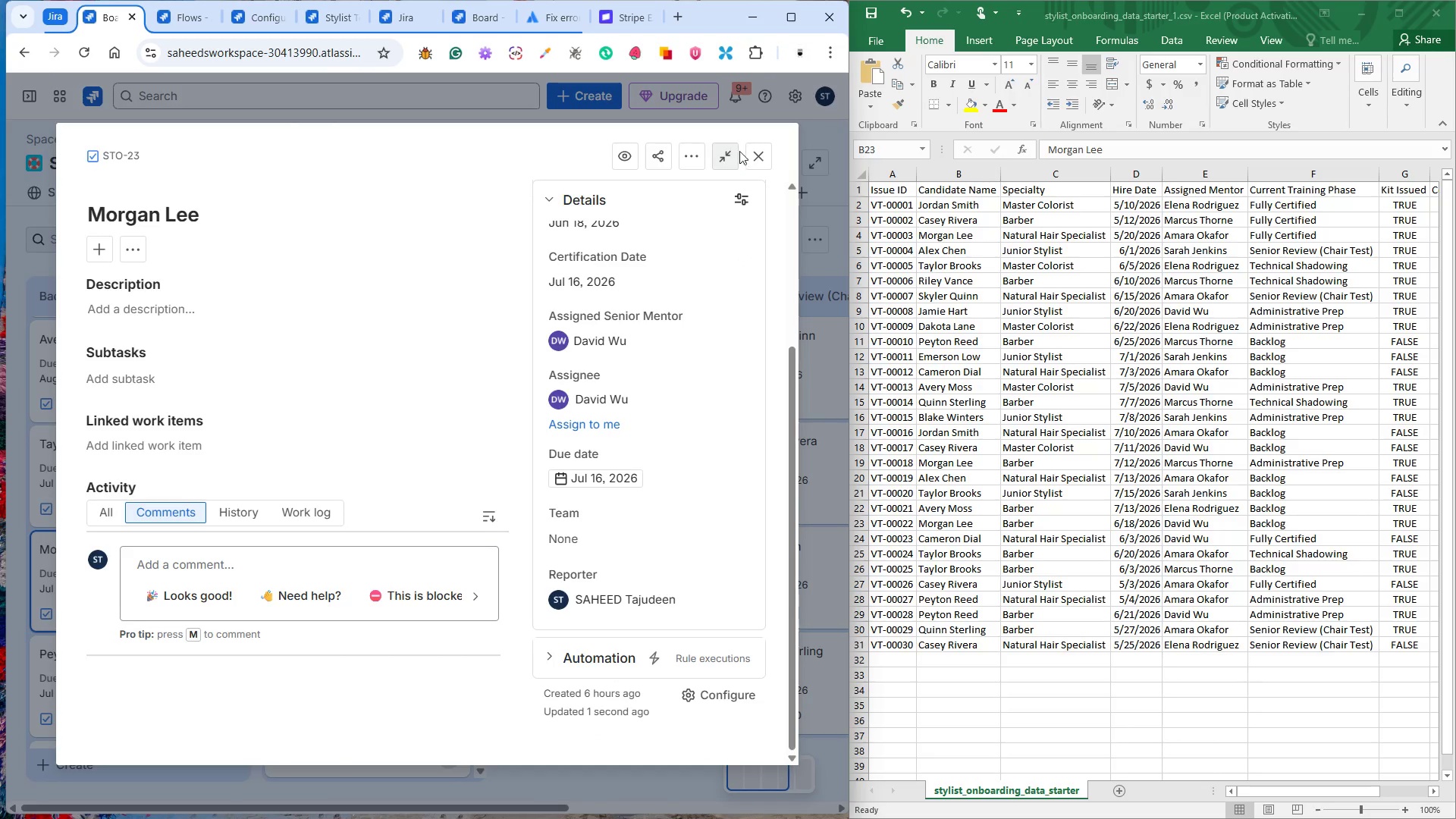 
left_click([748, 148])
 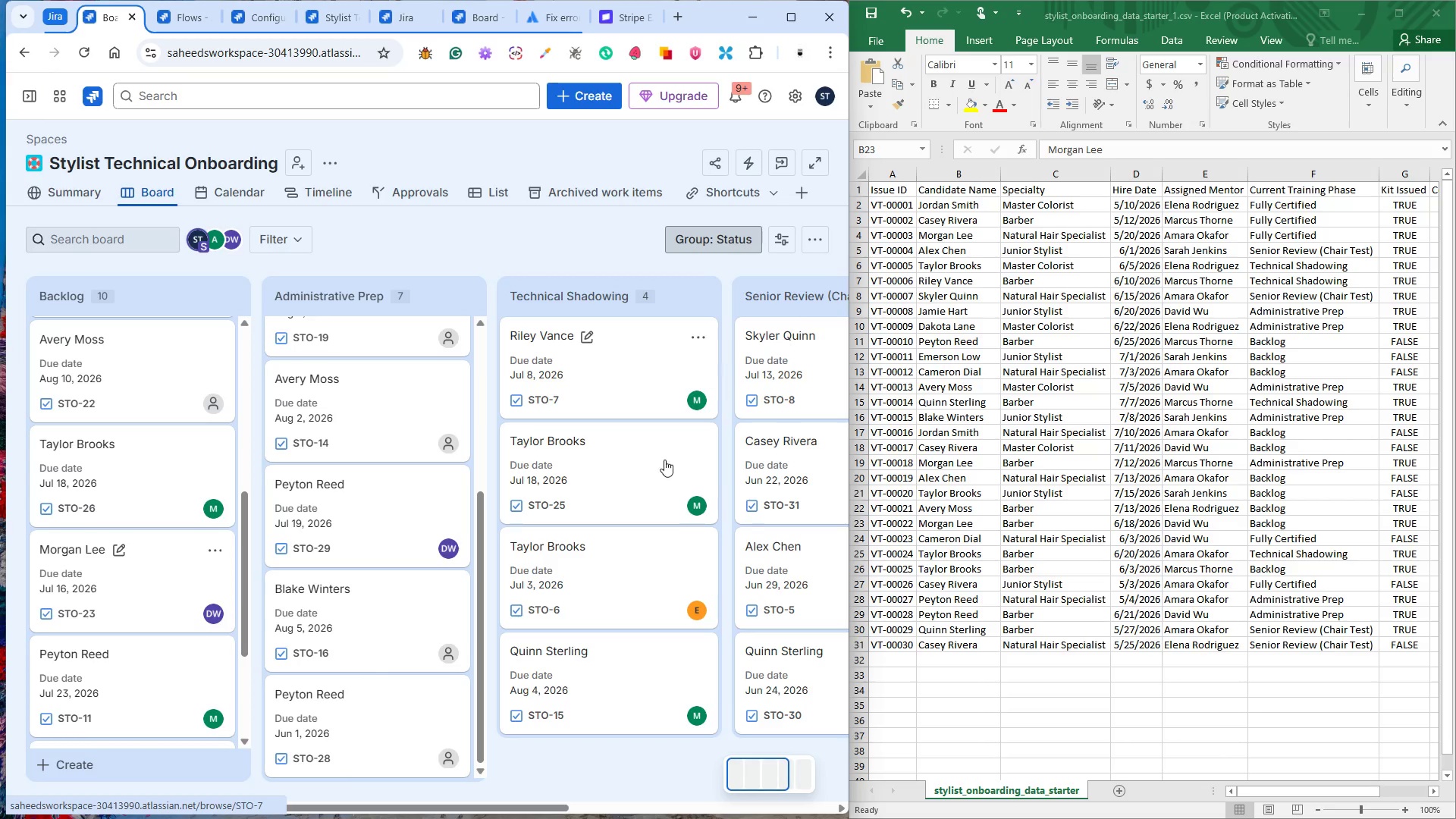 
scroll: coordinate [188, 642], scroll_direction: down, amount: 6.0
 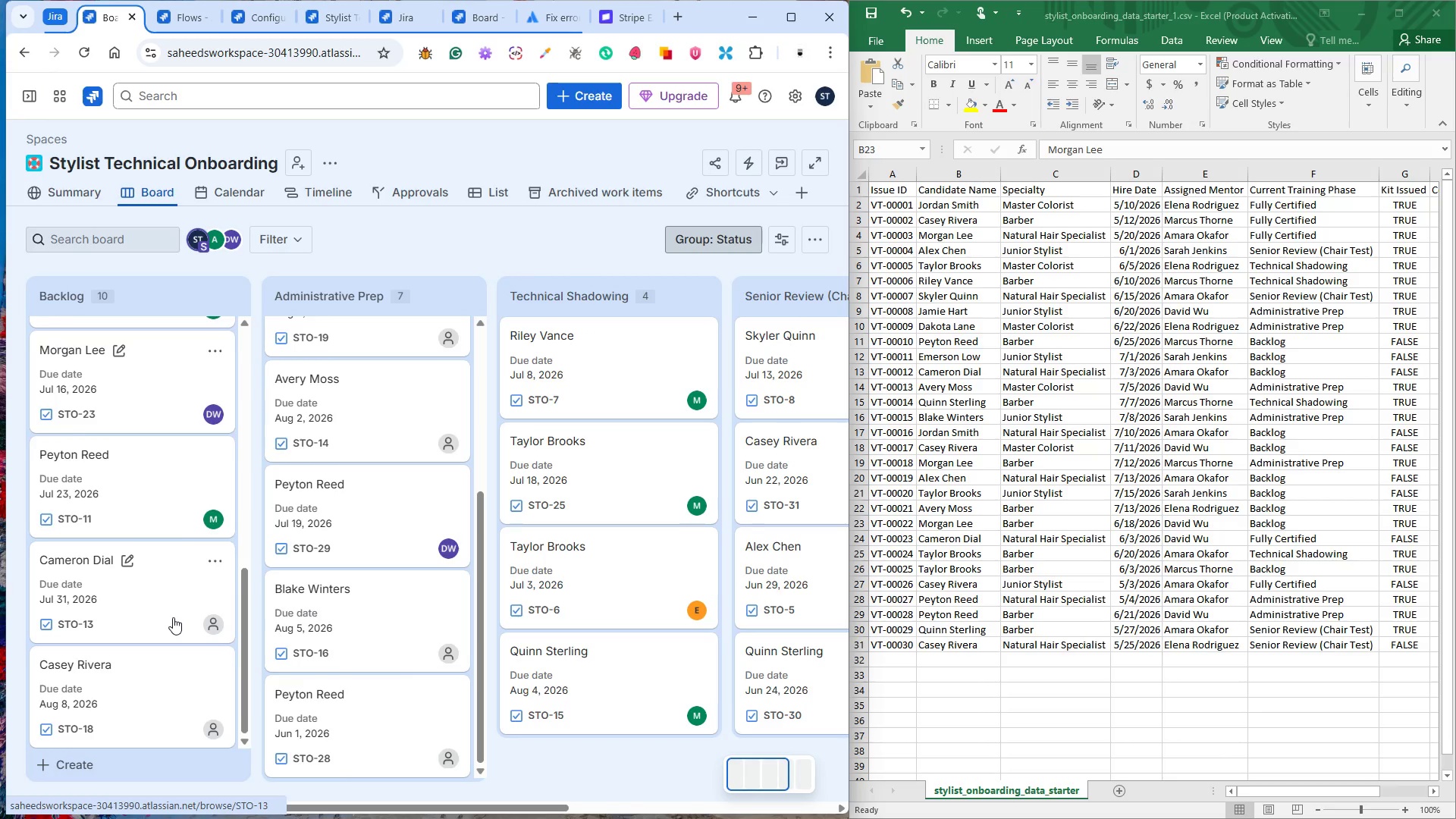 
scroll: coordinate [173, 617], scroll_direction: up, amount: 7.0
 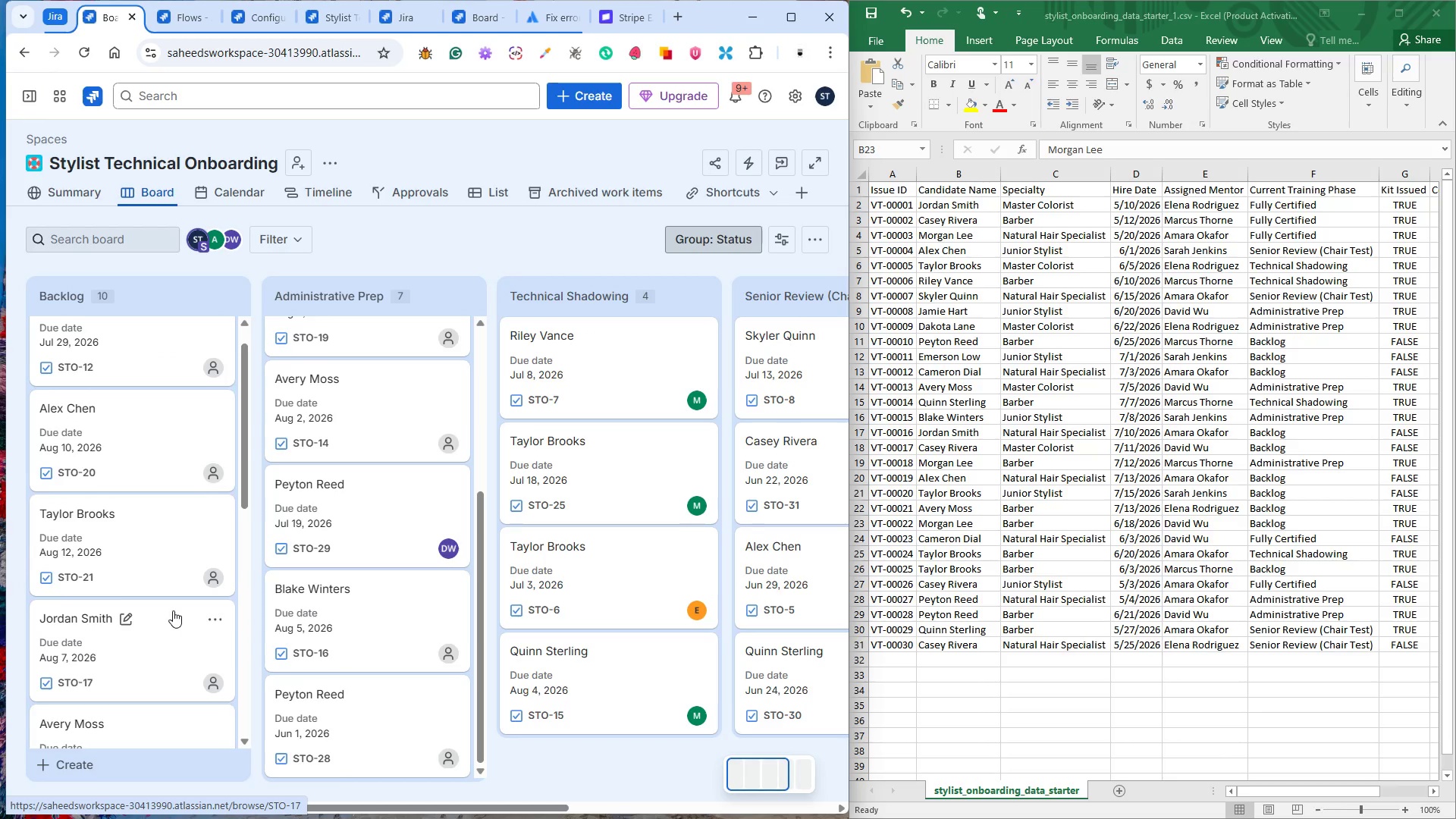 
scroll: coordinate [168, 584], scroll_direction: none, amount: 0.0
 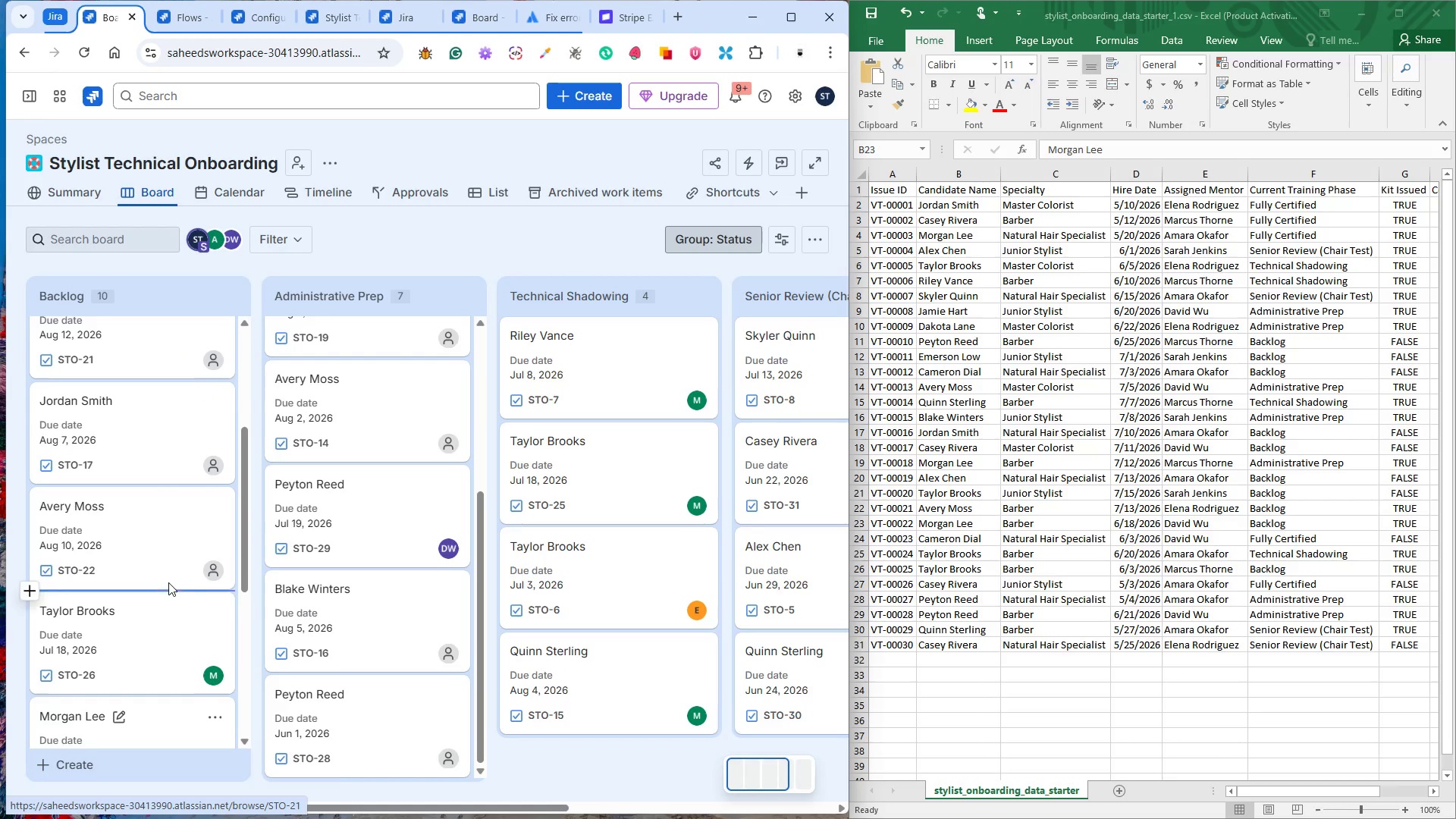 
scroll: coordinate [168, 582], scroll_direction: down, amount: 17.0
 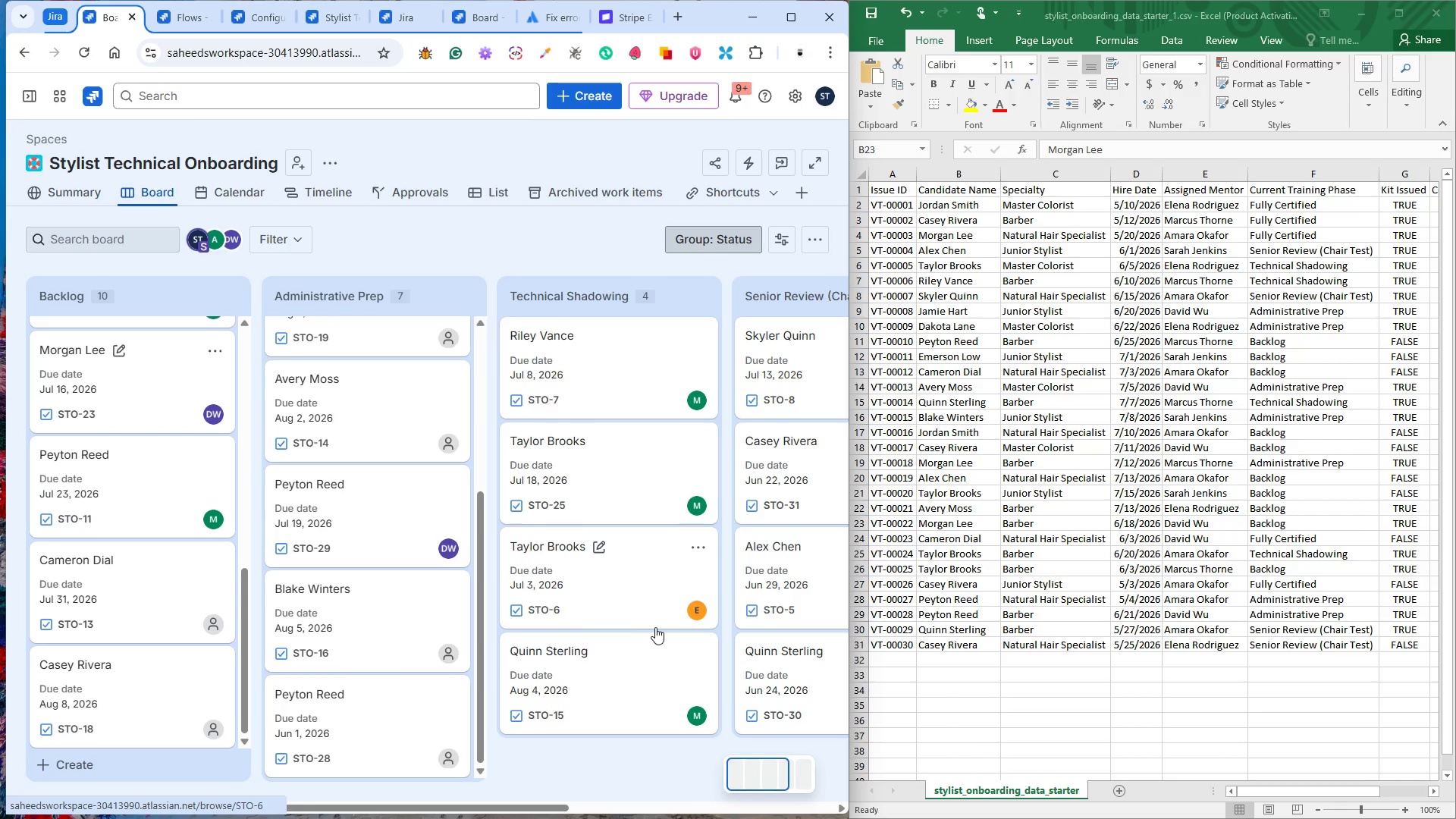 
wait(41.56)
 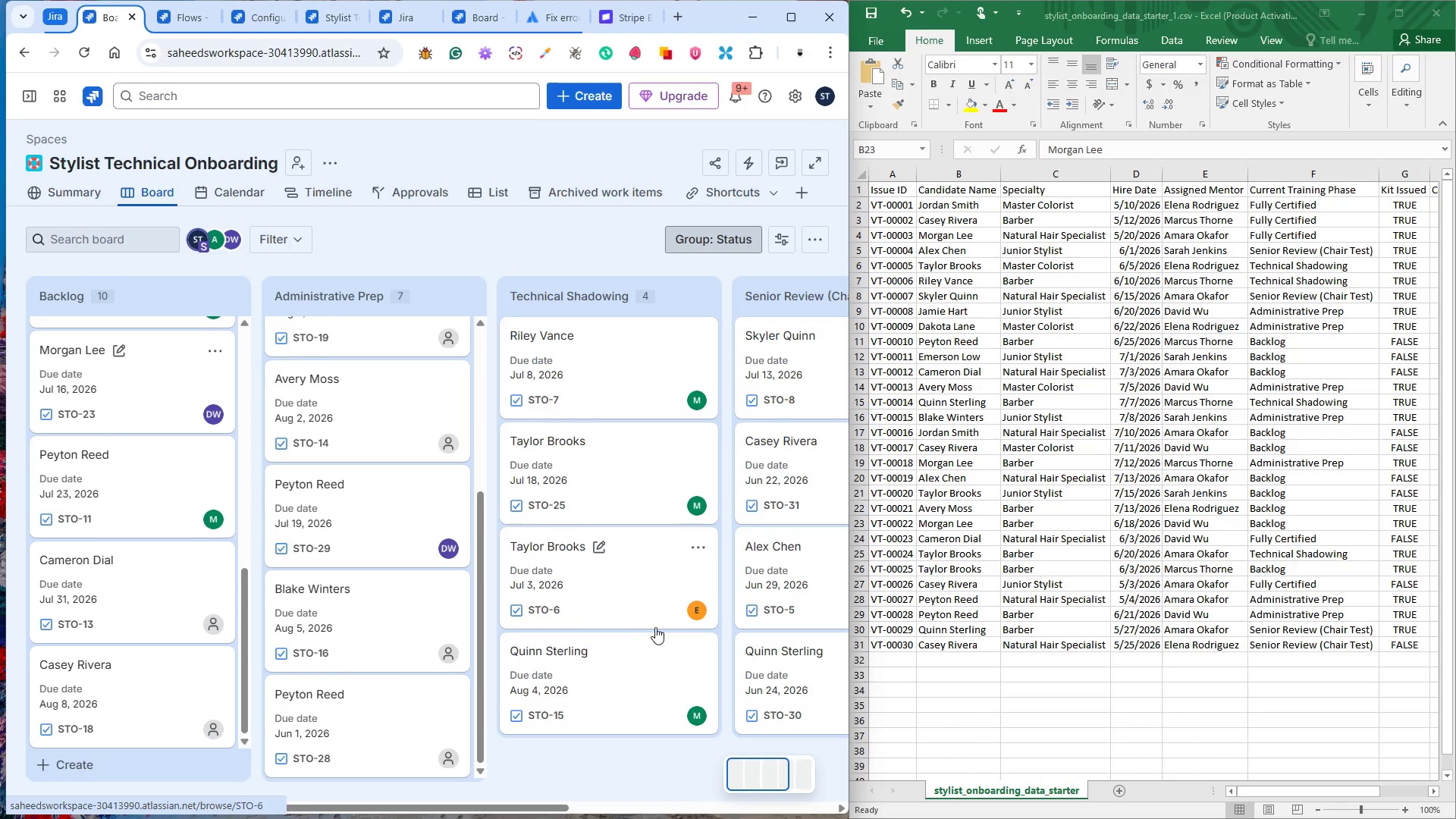 
left_click([632, 668])
 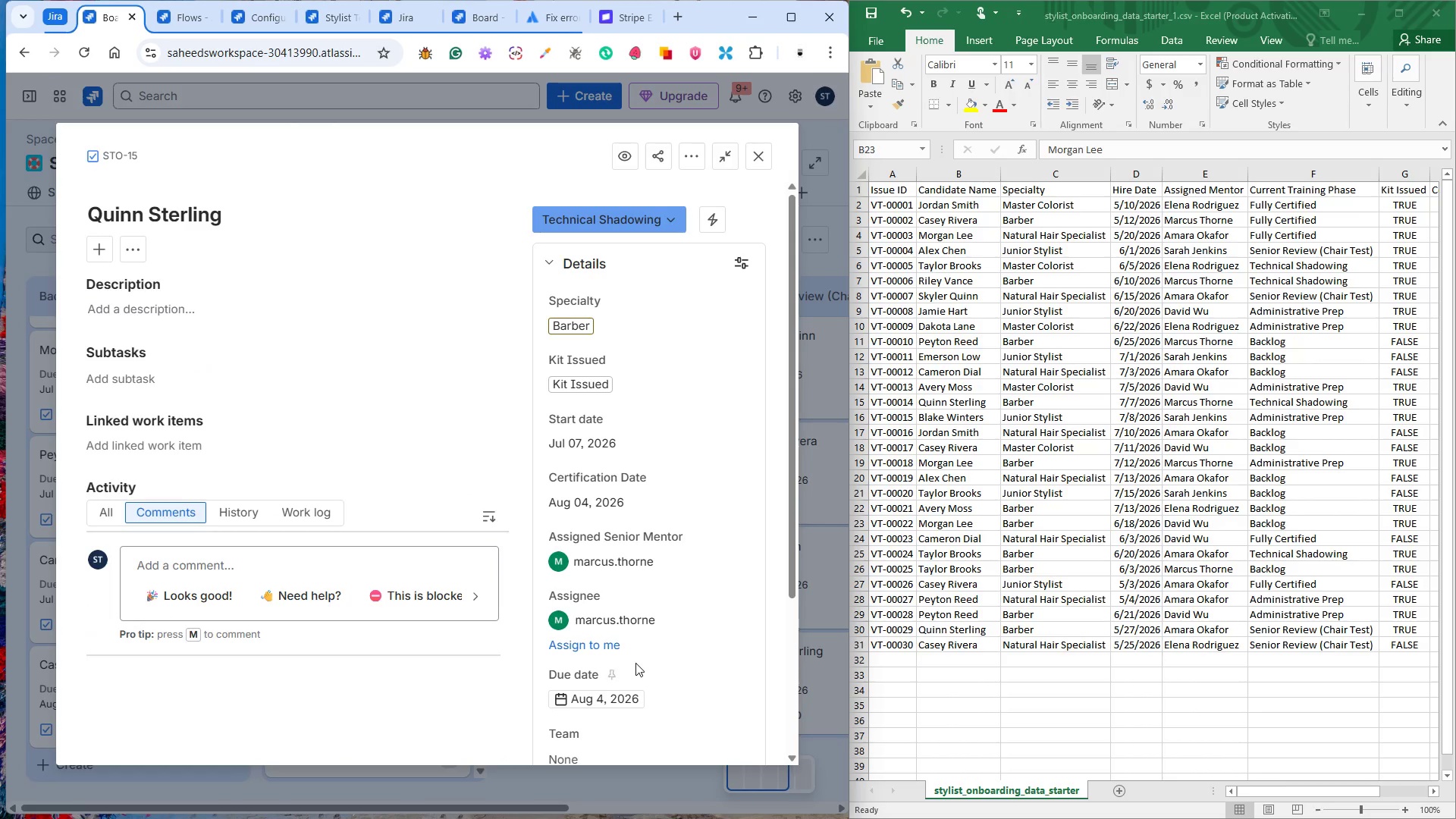 
wait(10.58)
 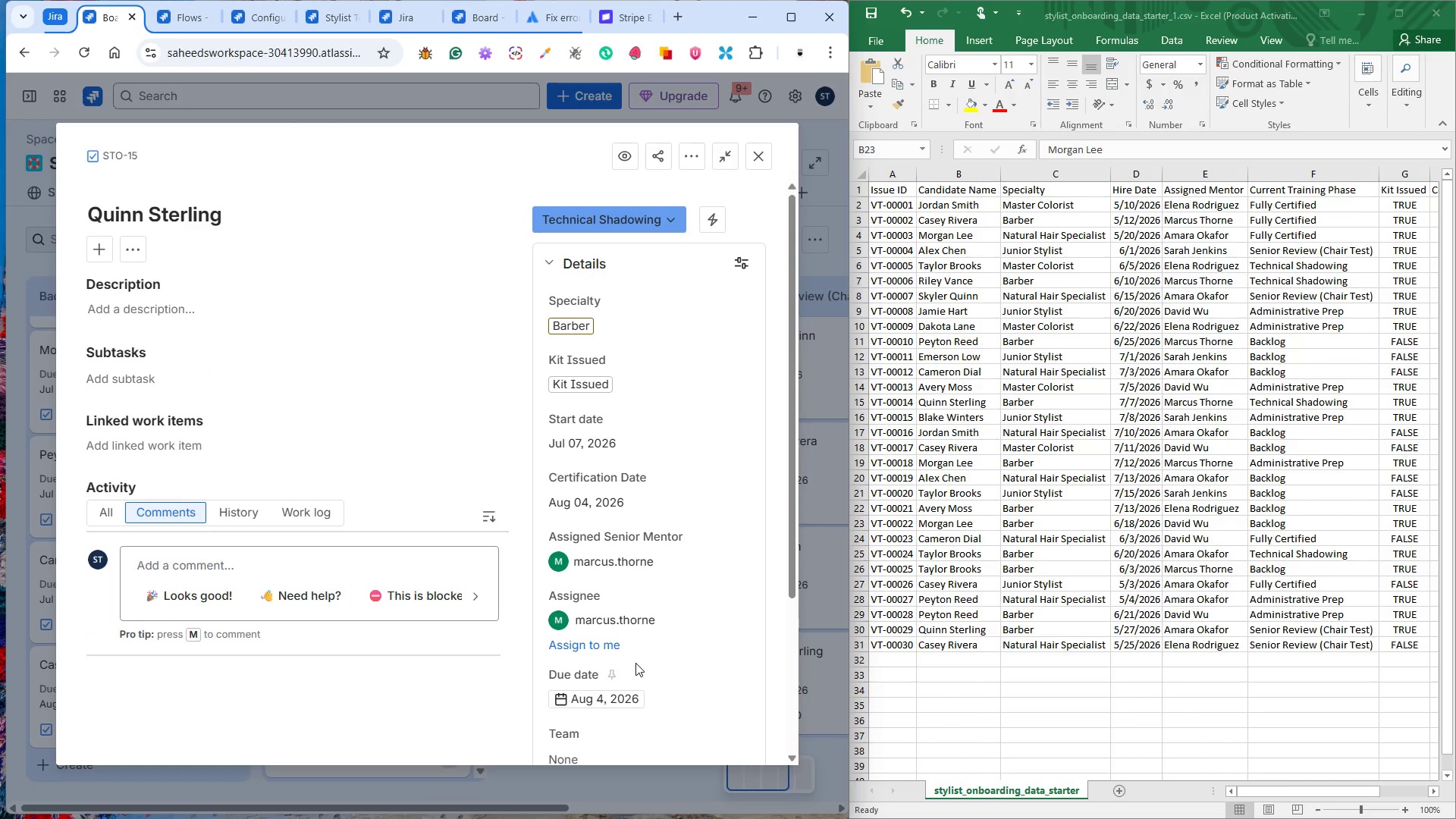 
mouse_move([642, 619])
 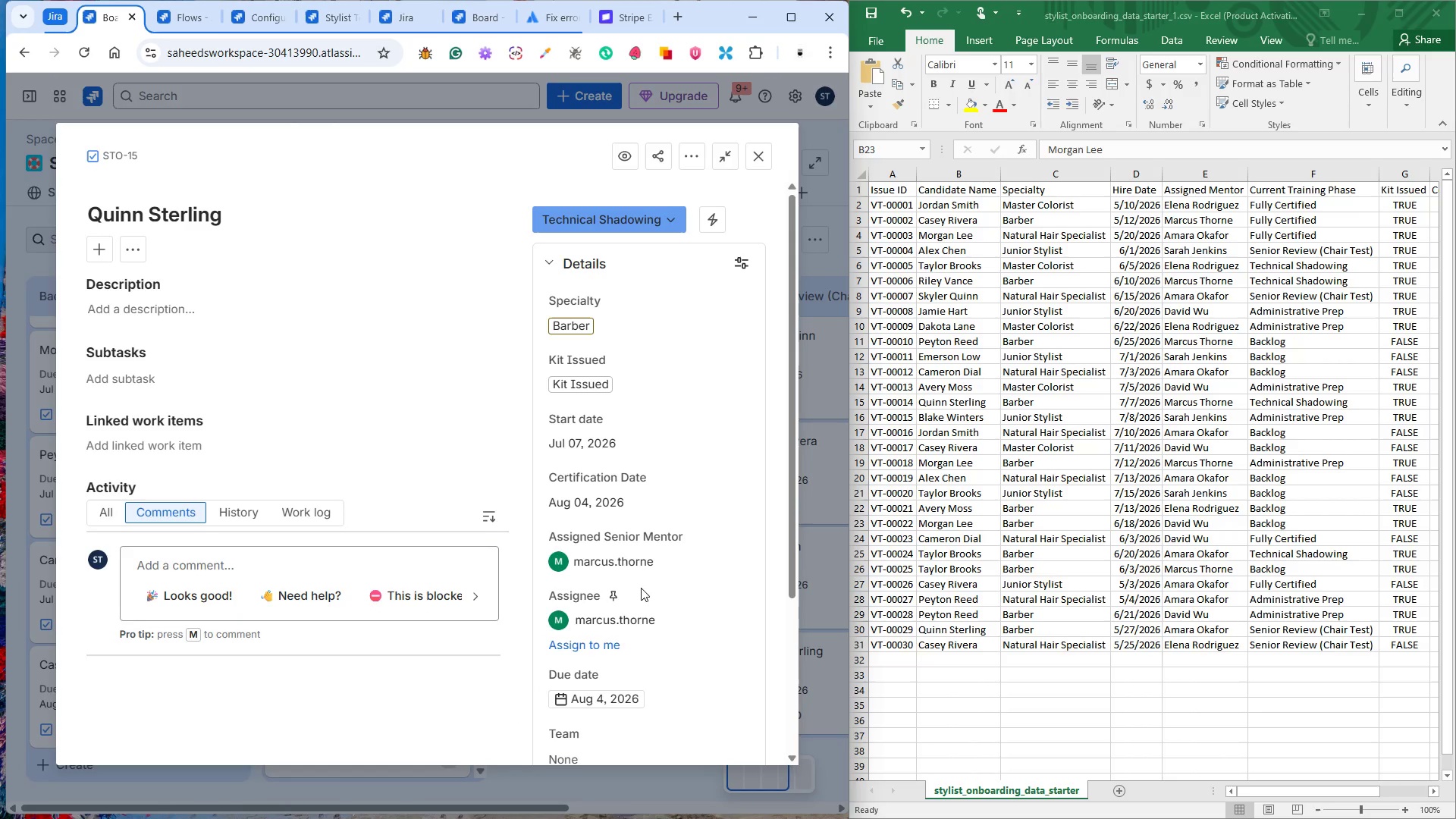 
wait(15.66)
 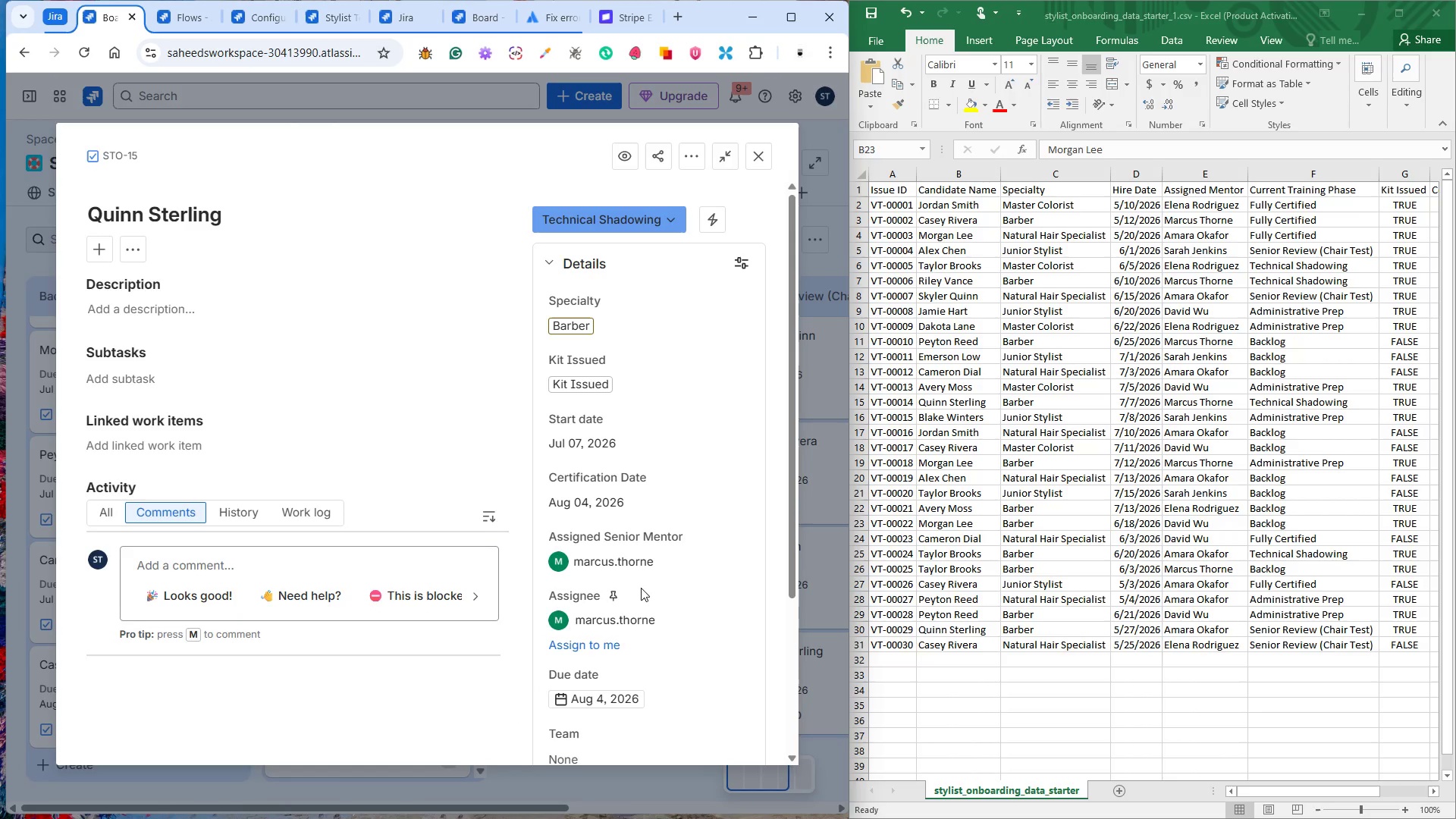 
mouse_move([635, 554])
 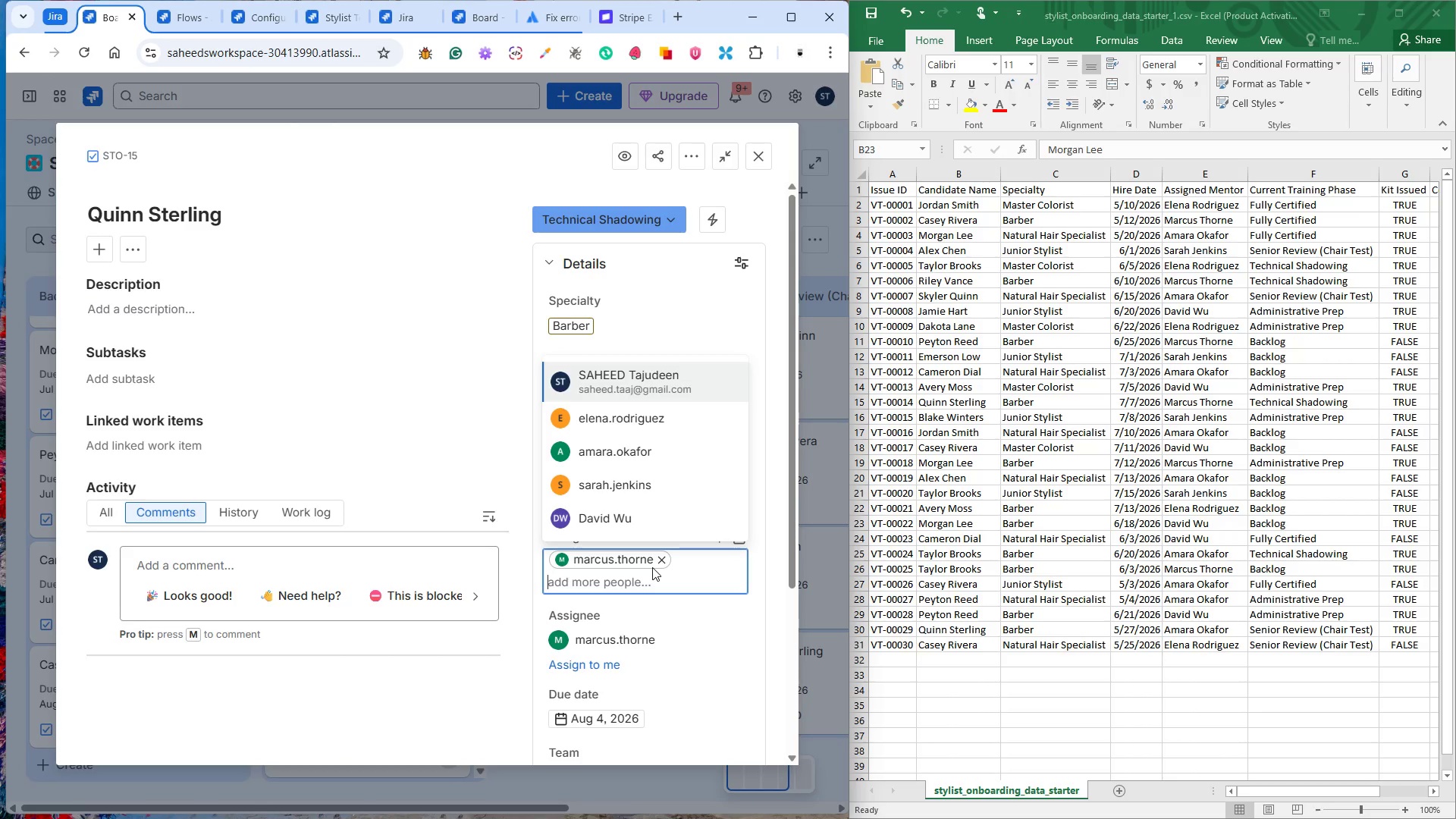 
wait(68.34)
 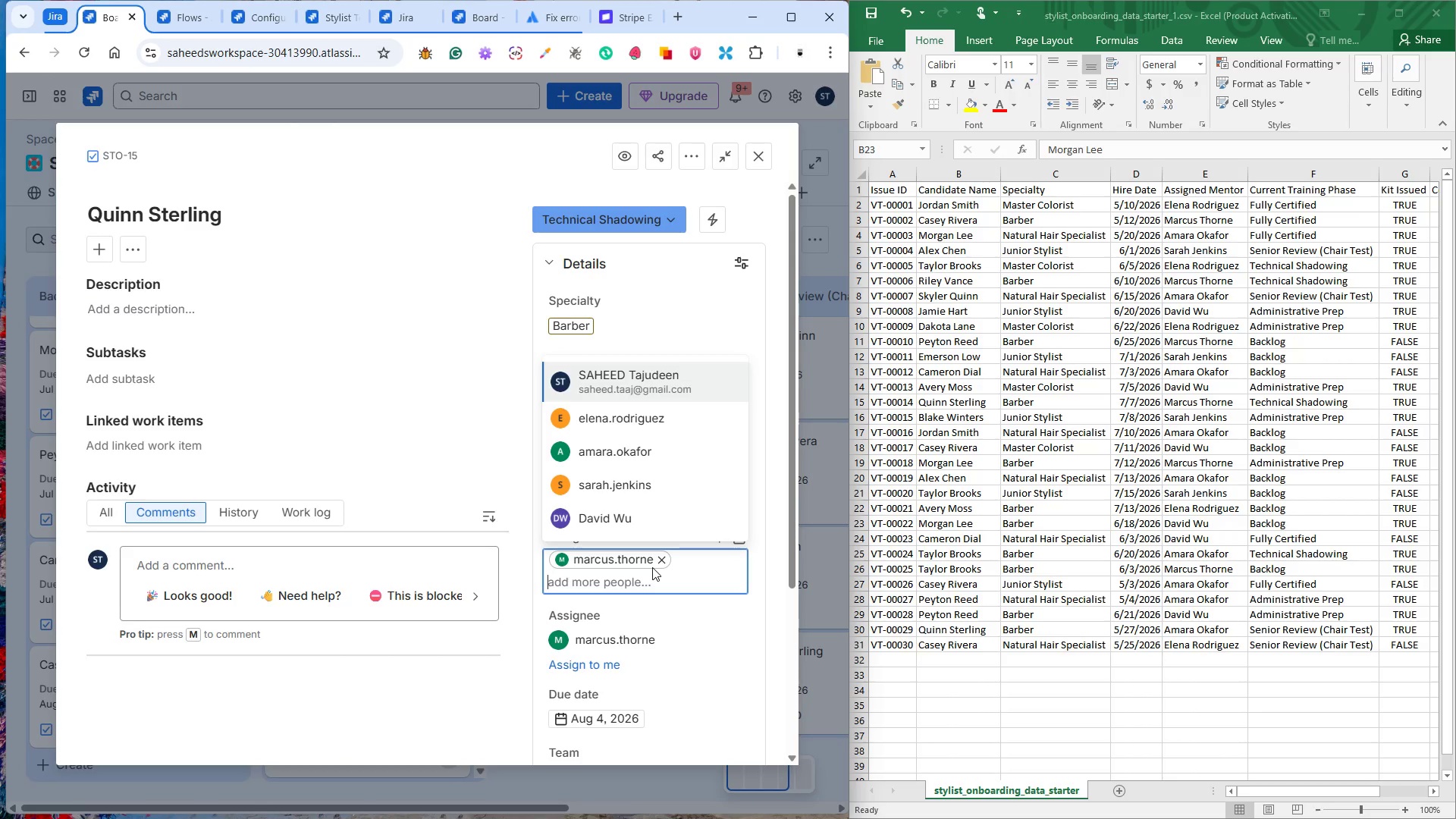 
left_click([968, 401])
 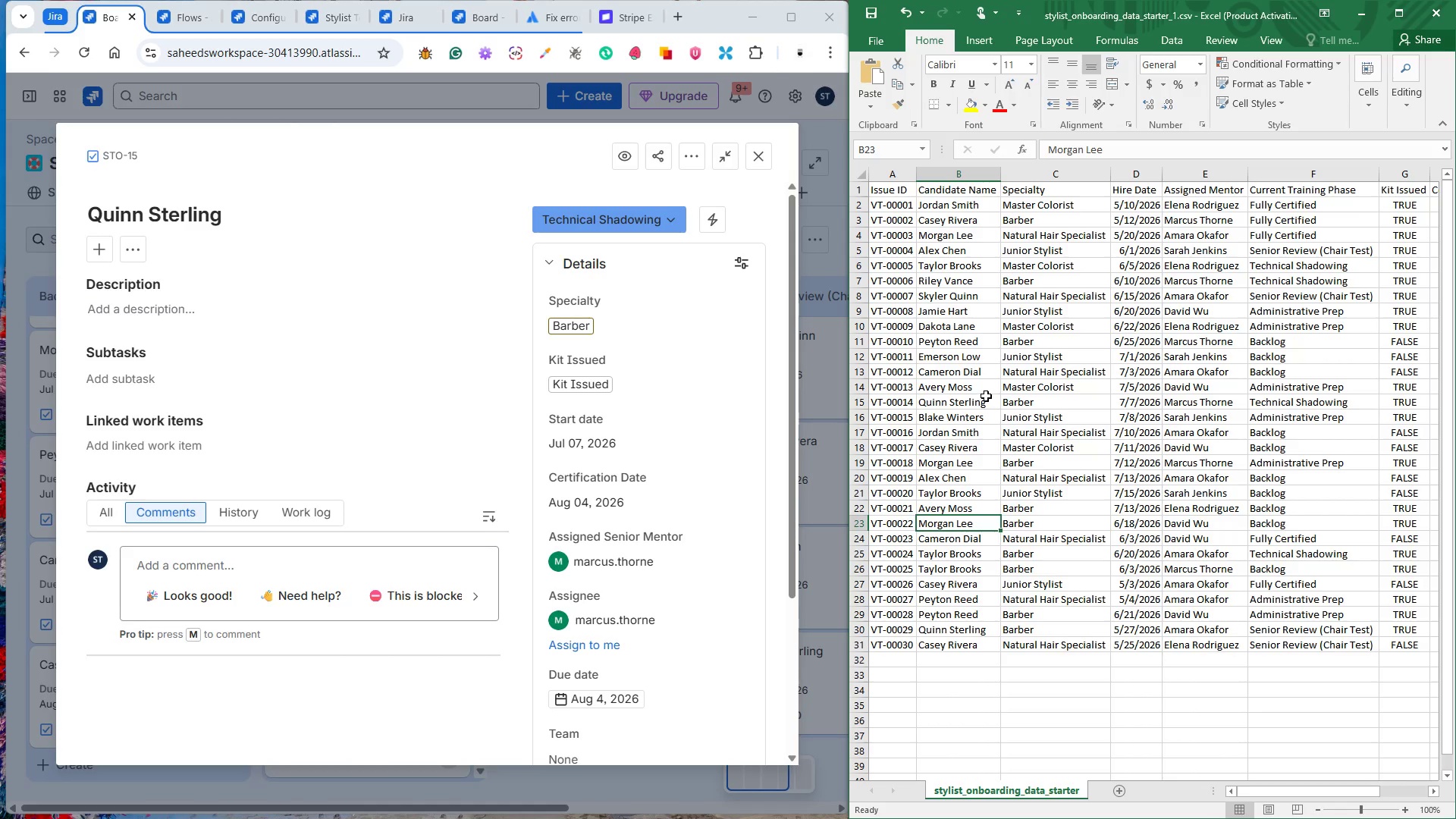 
left_click([982, 391])
 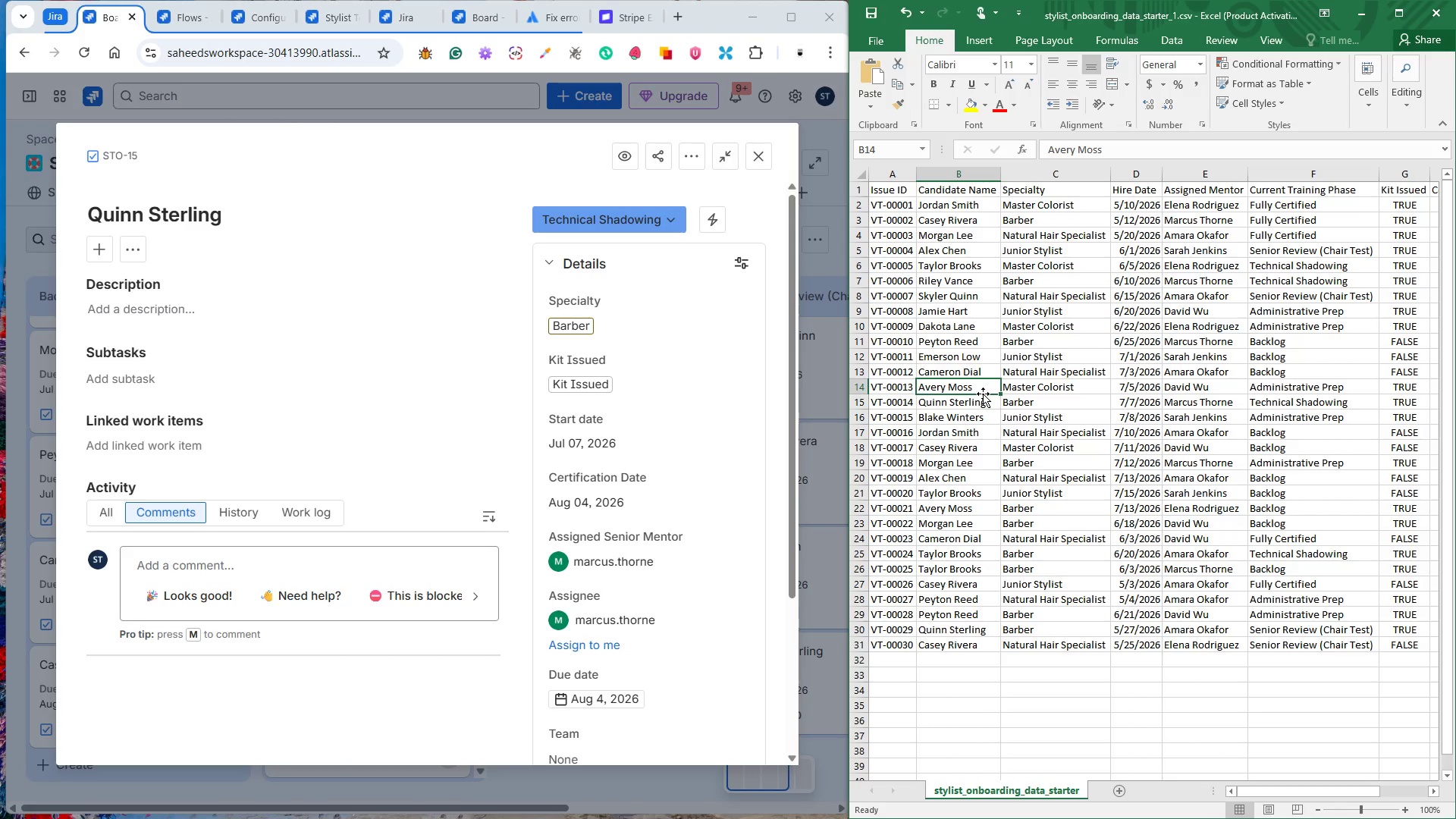 
left_click([984, 394])
 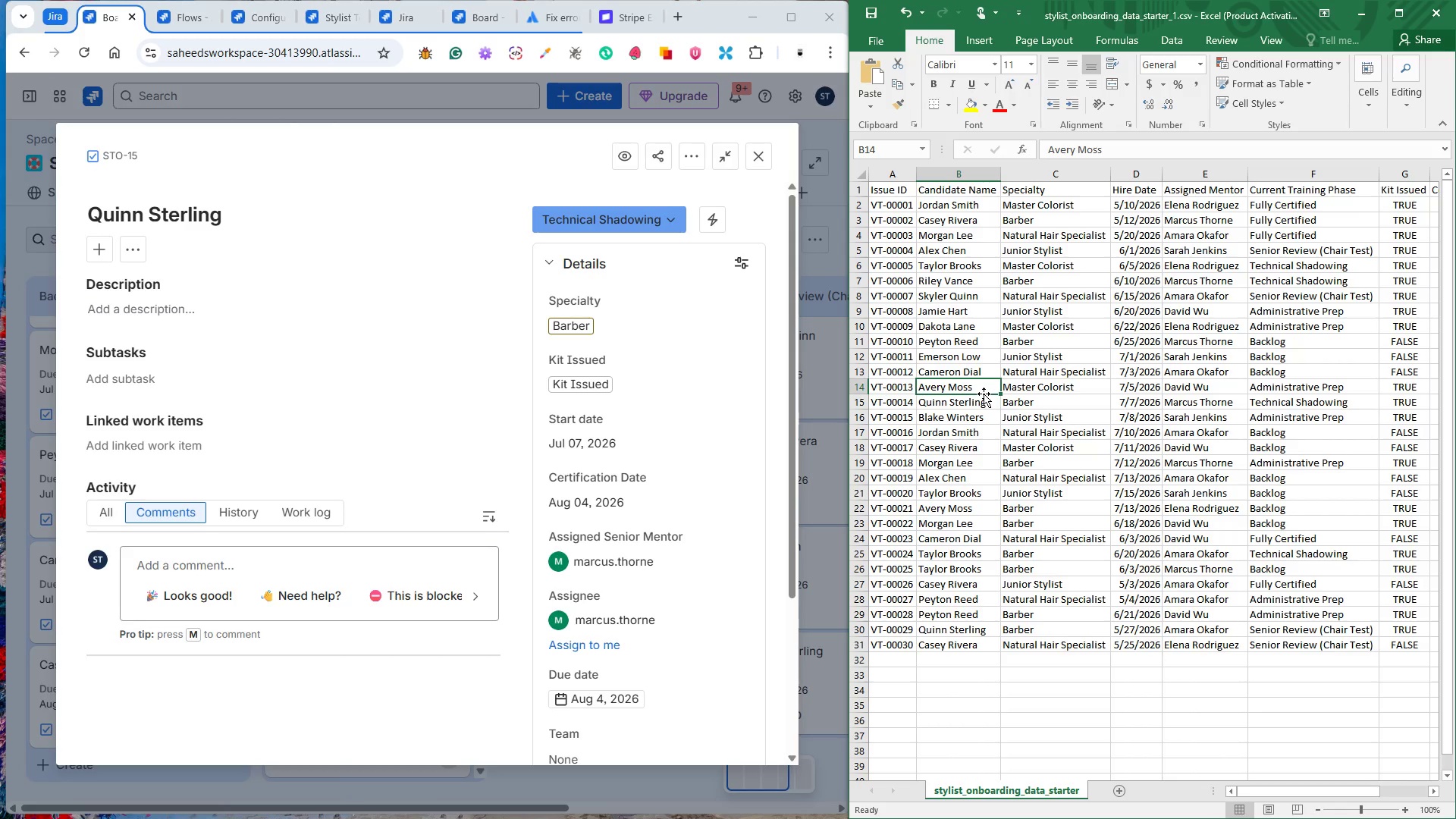 
wait(9.28)
 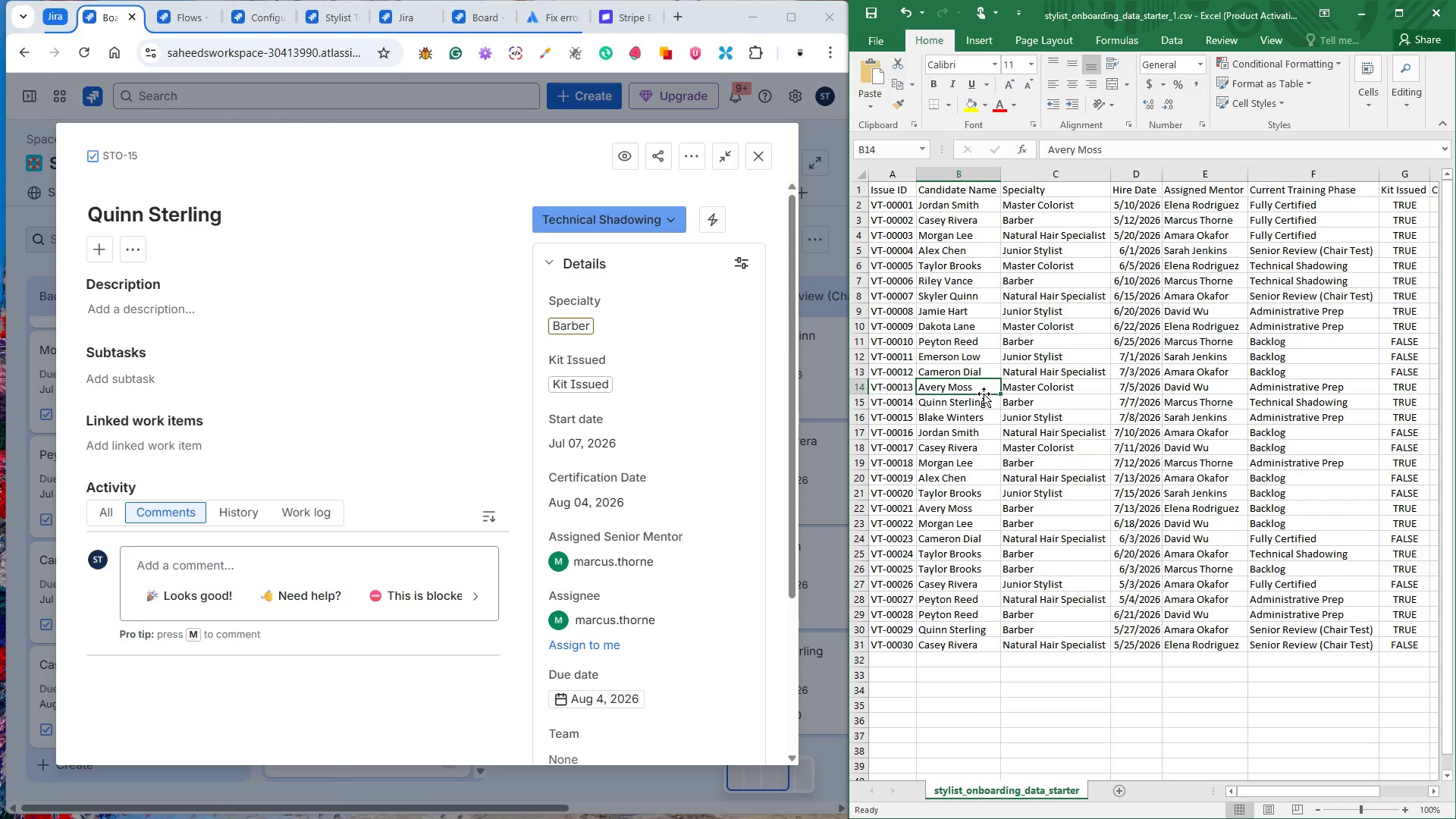 
left_click([907, 422])
 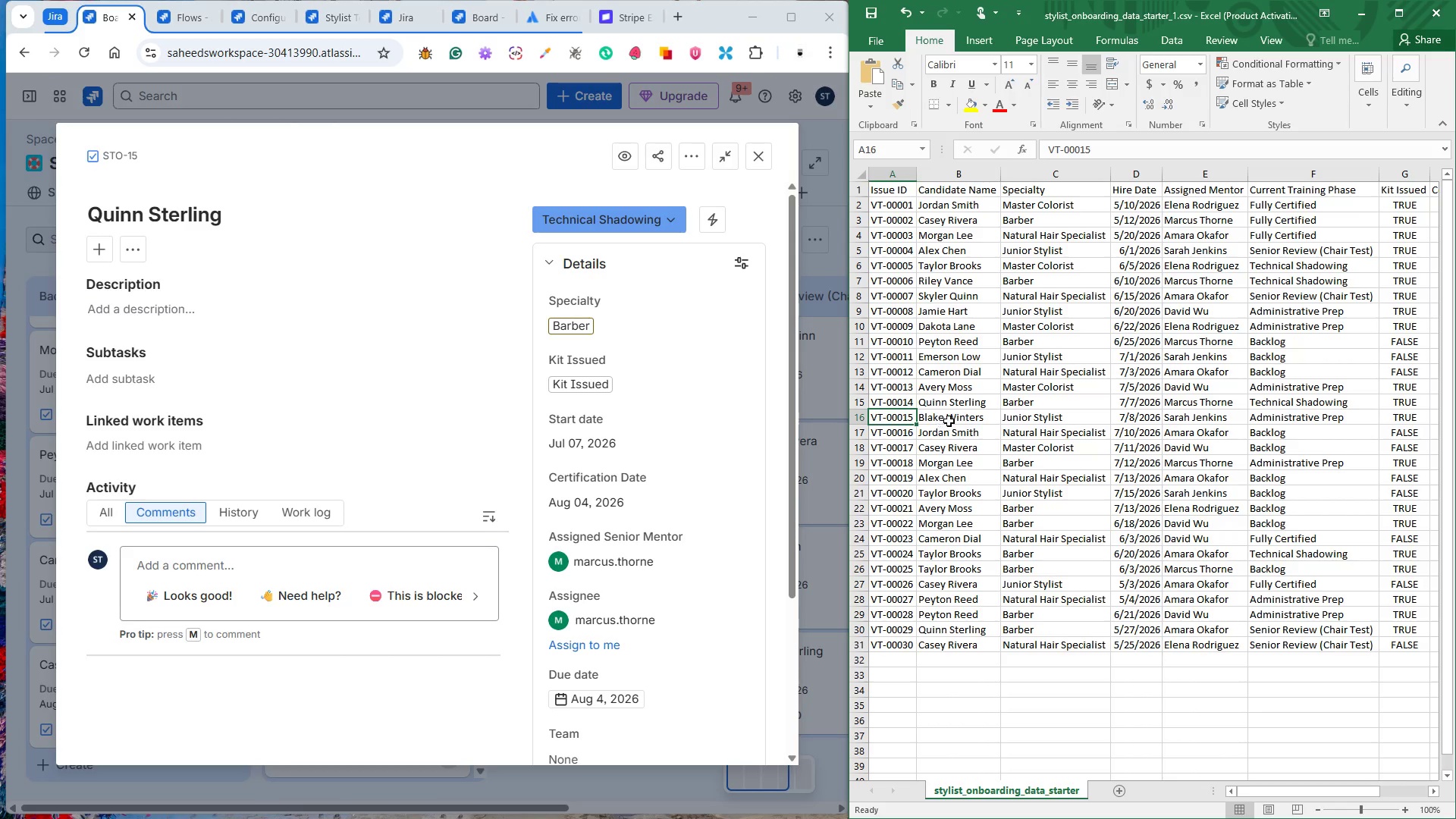 
double_click([949, 421])
 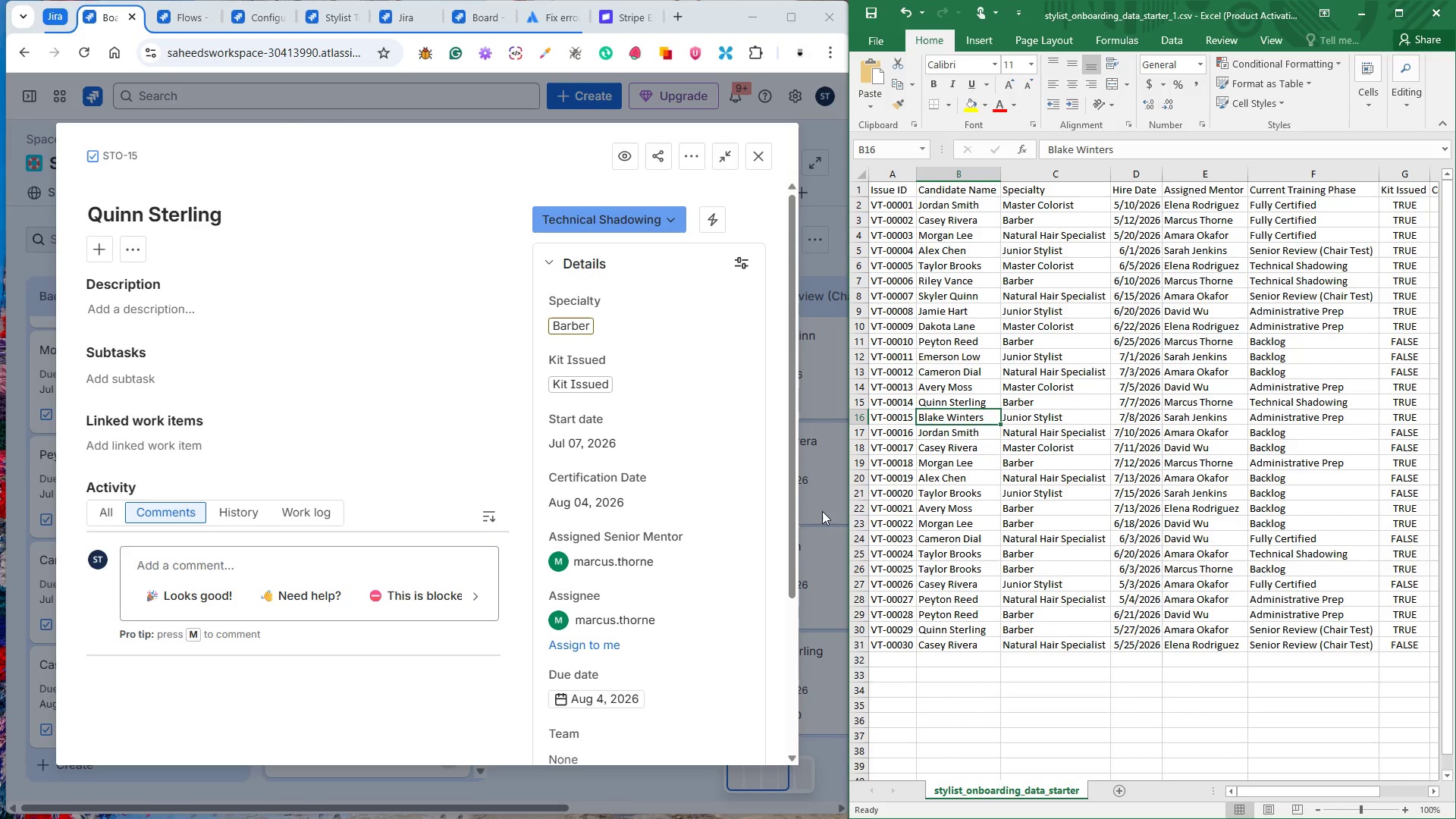 
wait(7.11)
 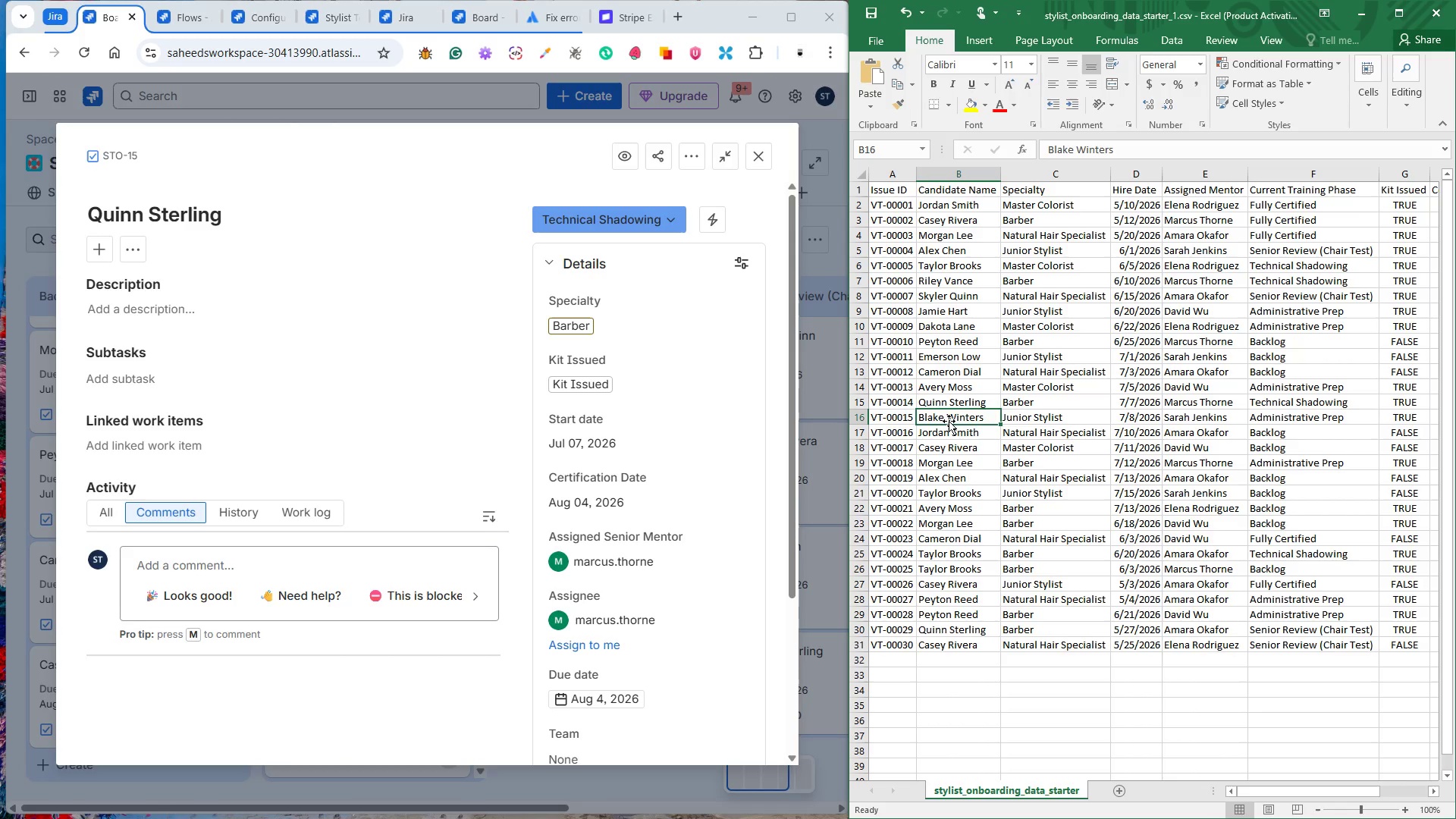 
left_click([758, 140])
 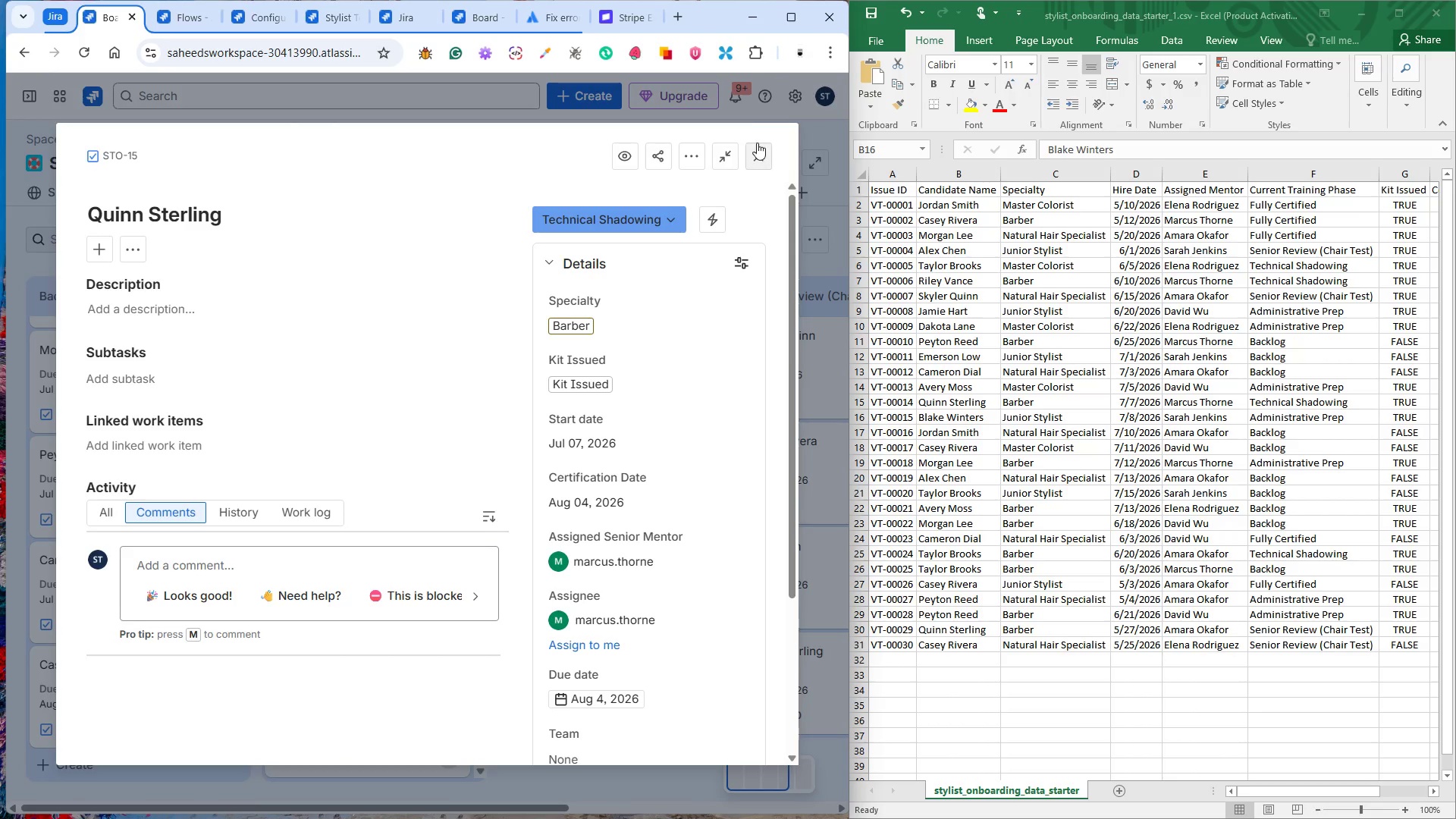 
left_click([757, 143])
 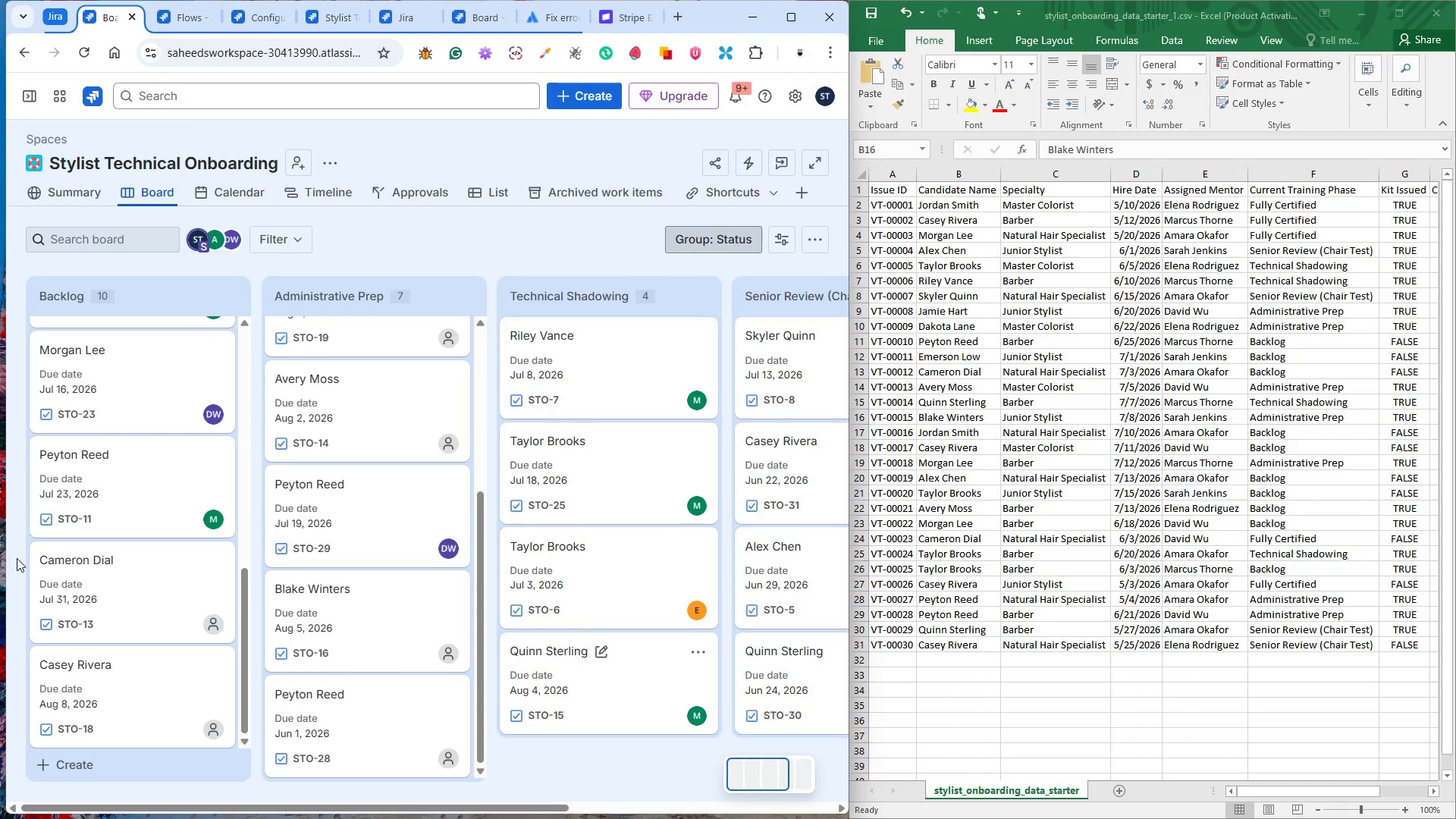 
wait(6.27)
 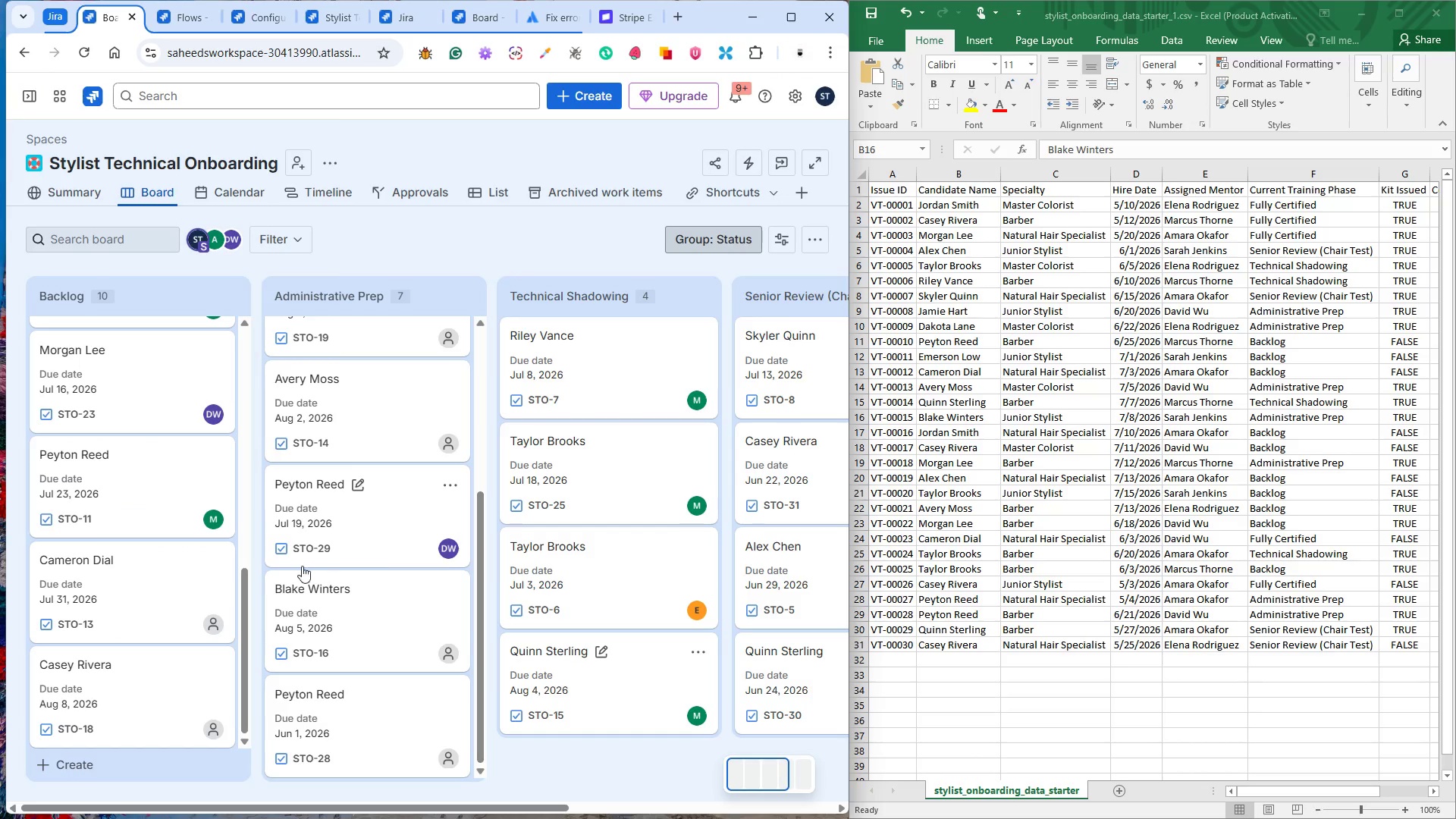 
scroll: coordinate [187, 556], scroll_direction: down, amount: 17.0
 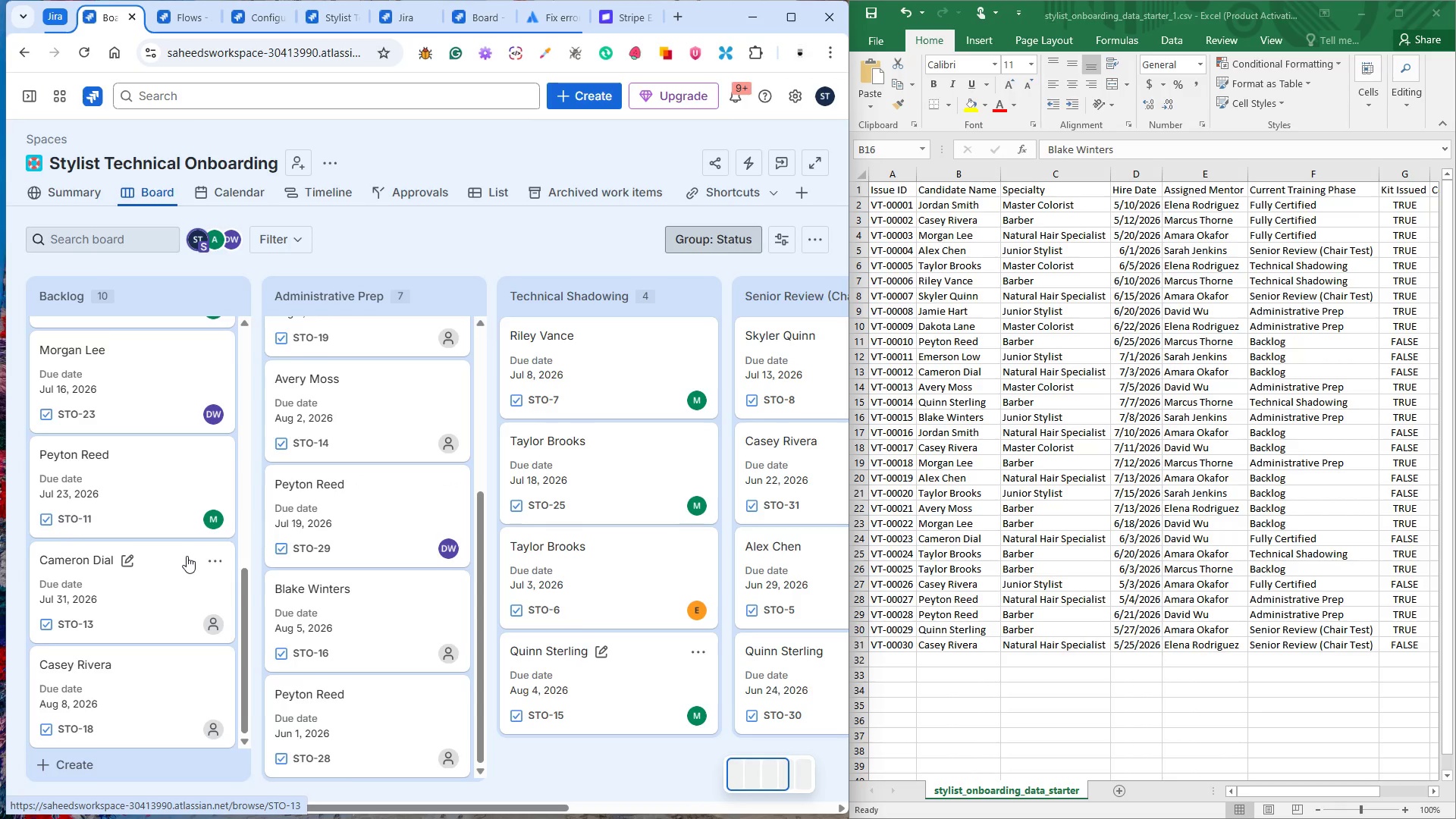 
scroll: coordinate [187, 556], scroll_direction: up, amount: 13.0
 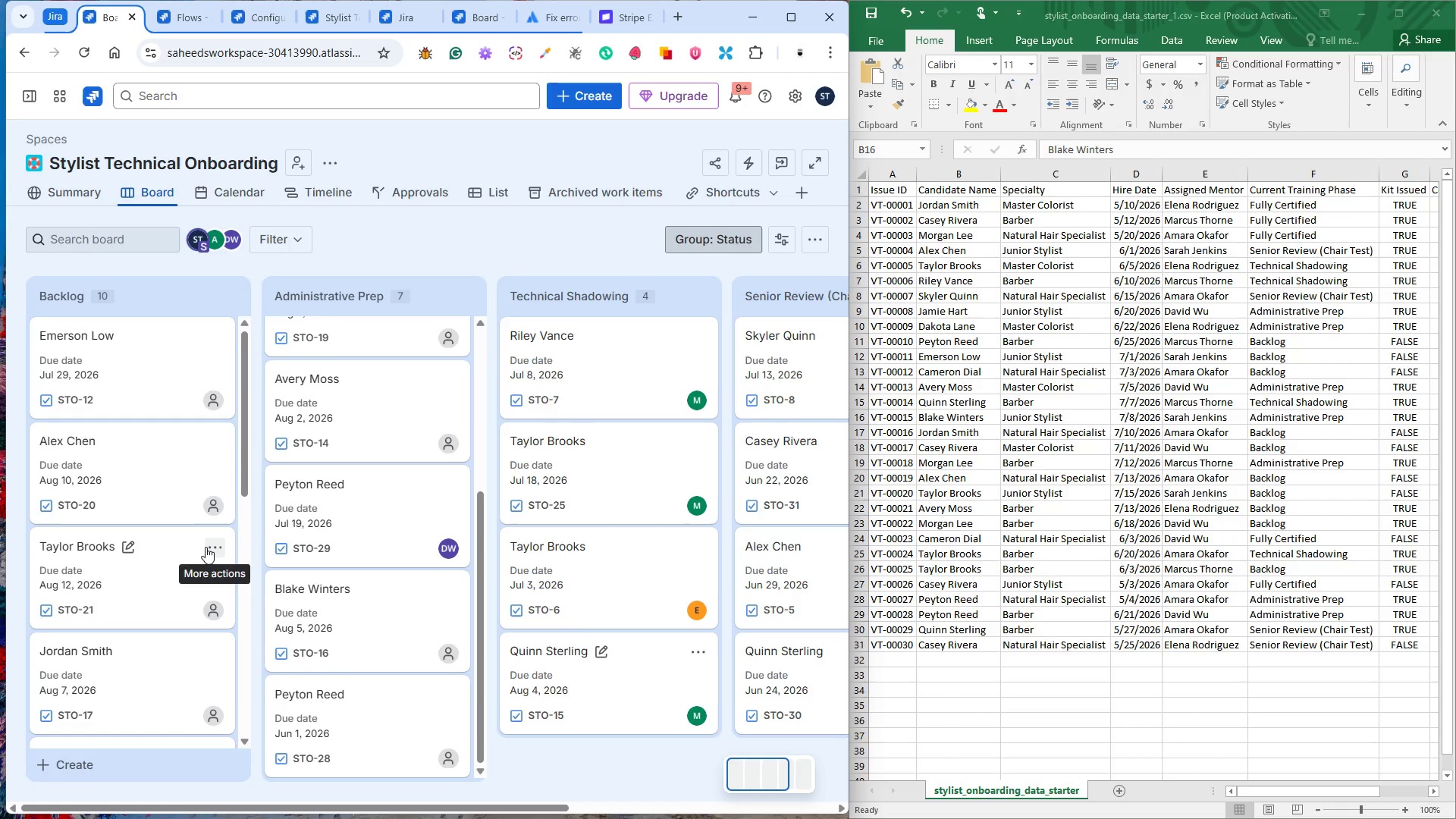 
wait(9.03)
 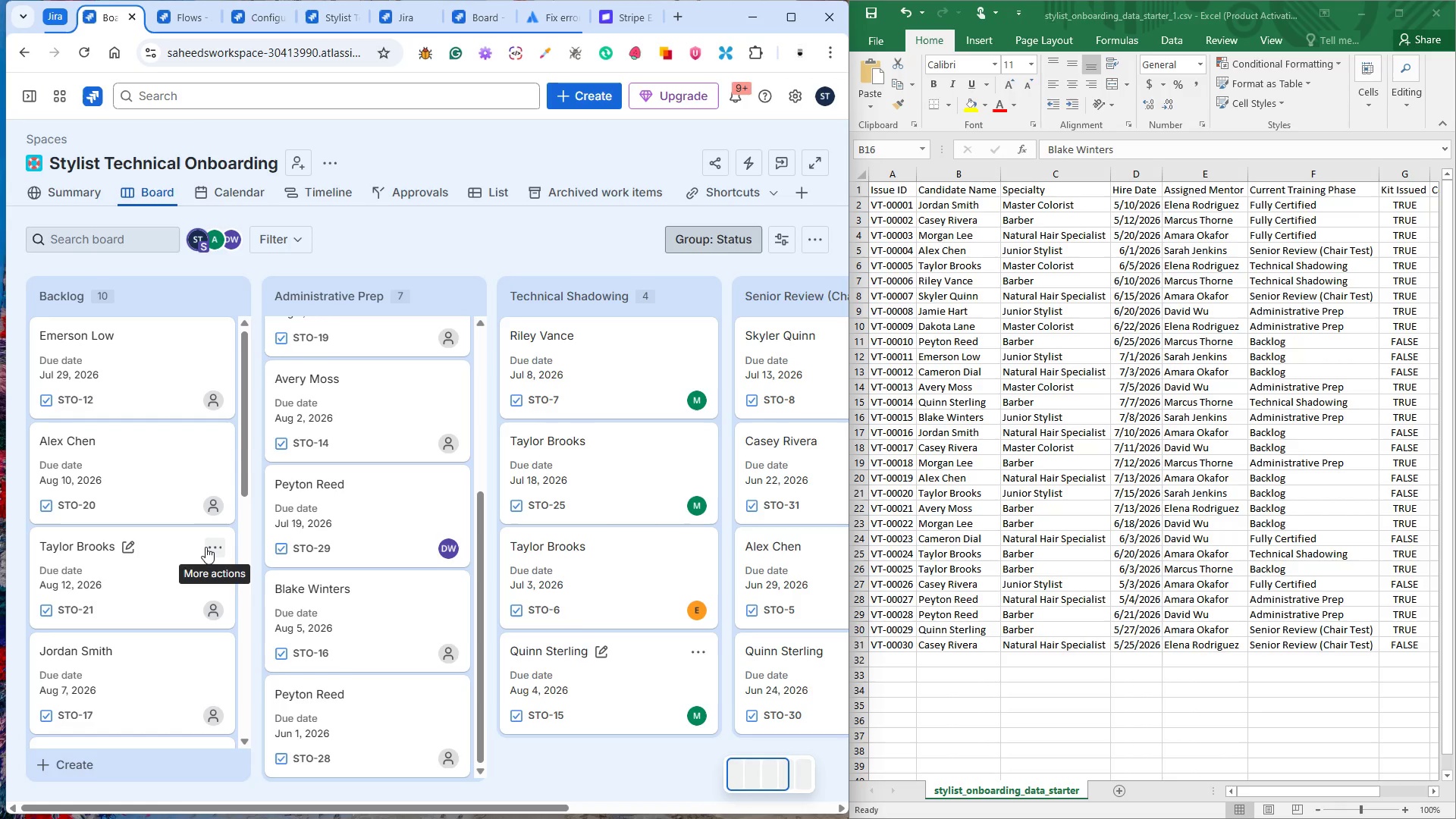 
left_click([973, 800])